 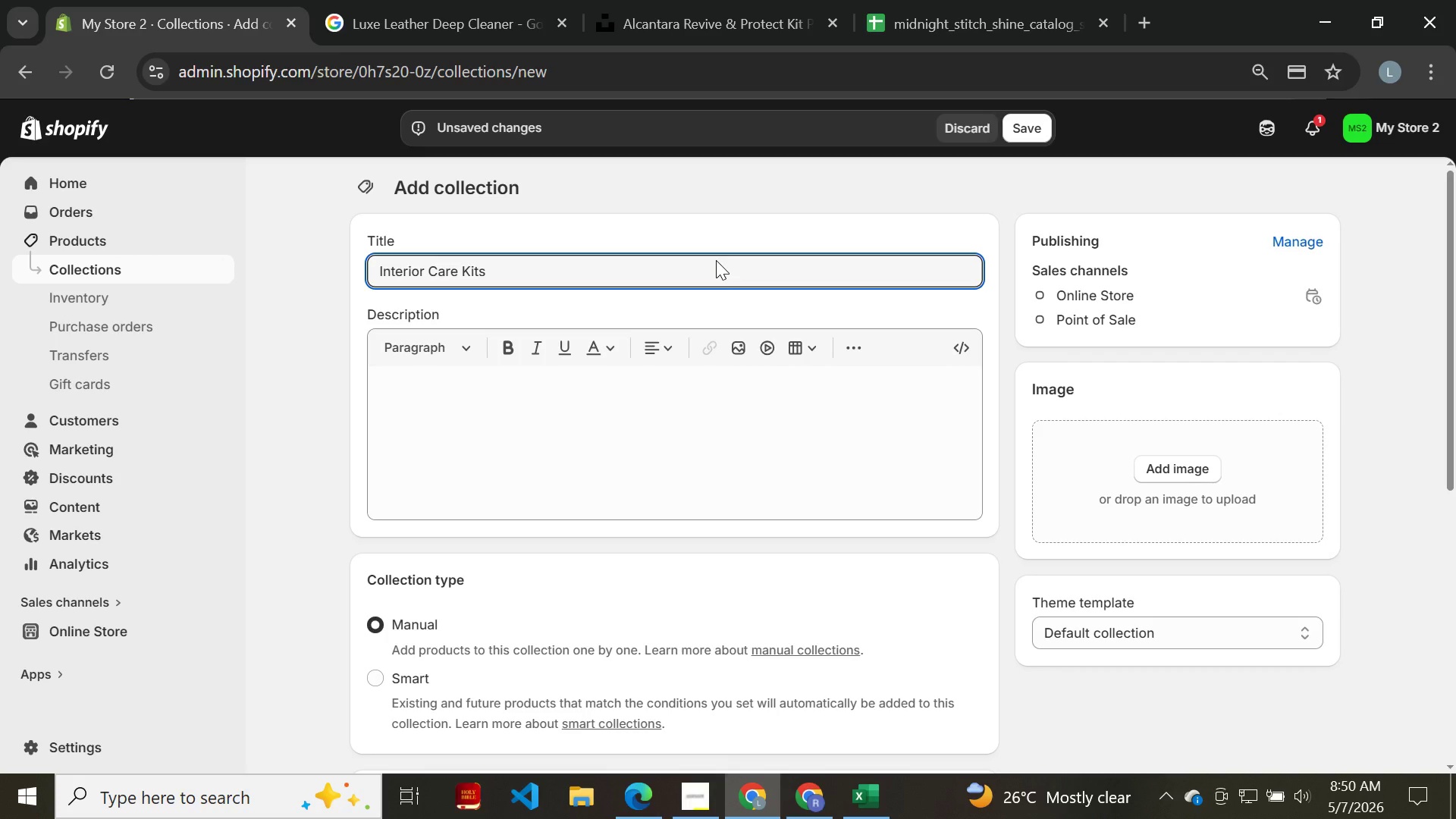 
left_click([557, 395])
 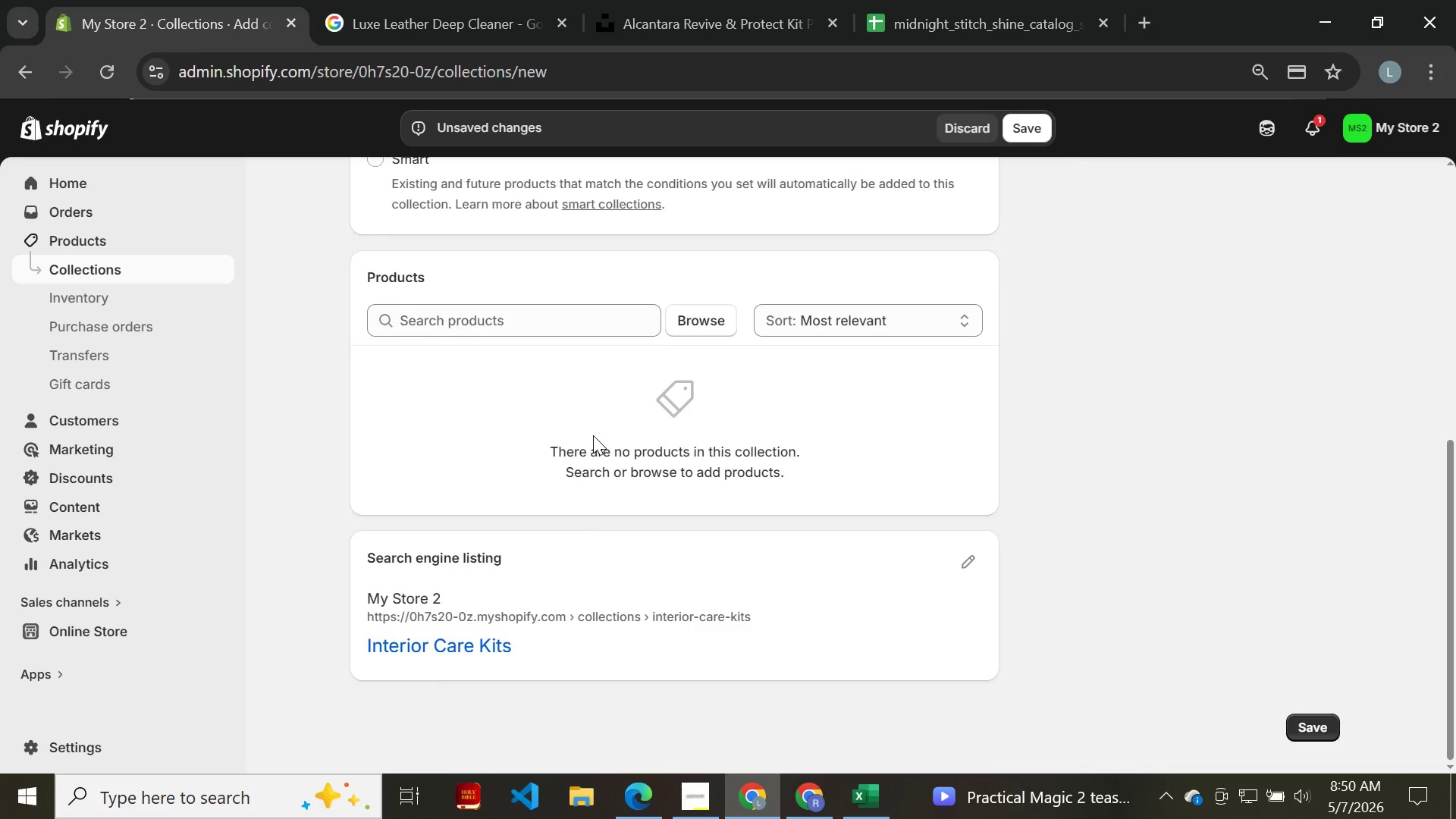 
left_click([548, 416])
 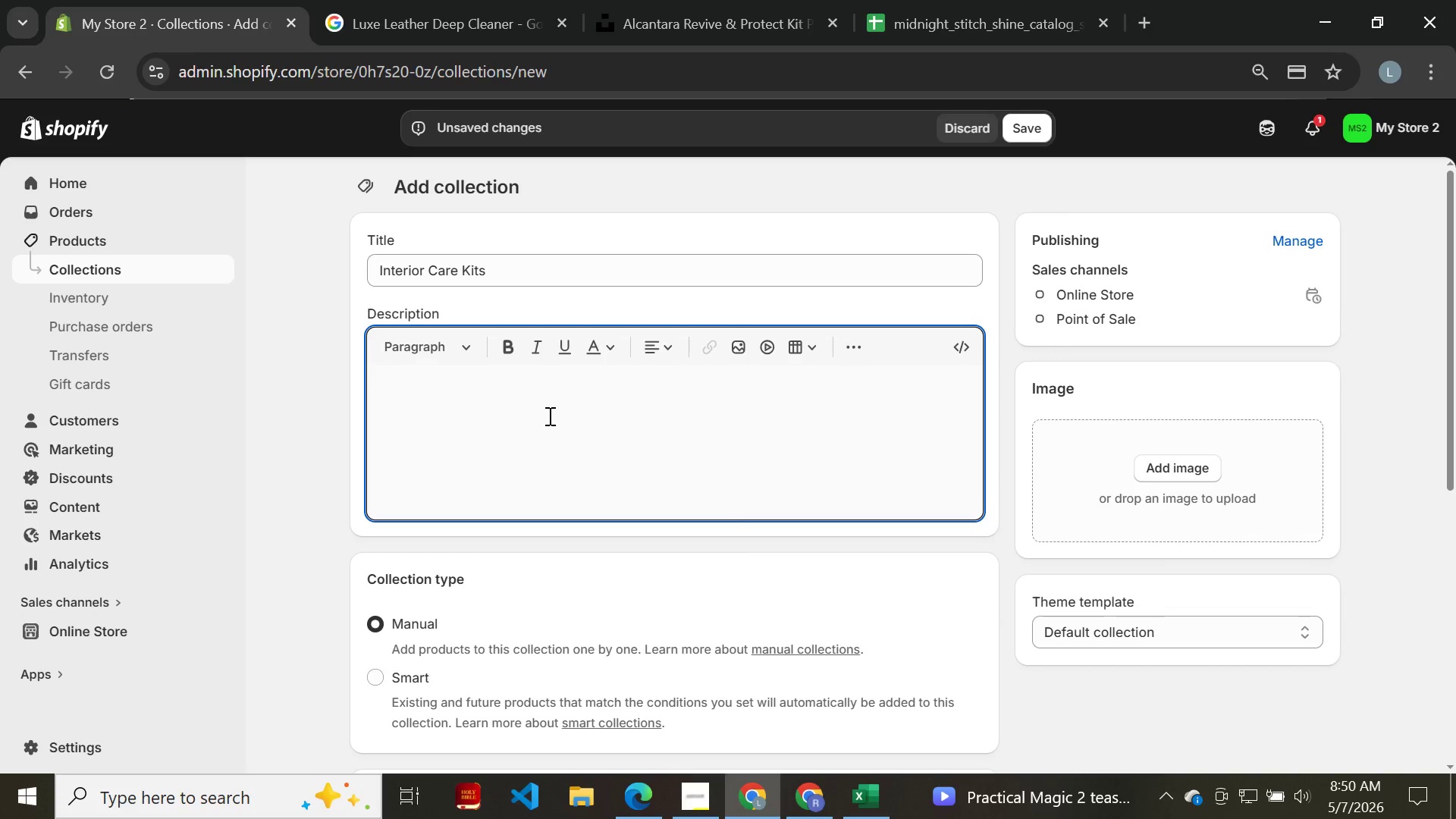 
hold_key(key=CapsLock, duration=0.31)
 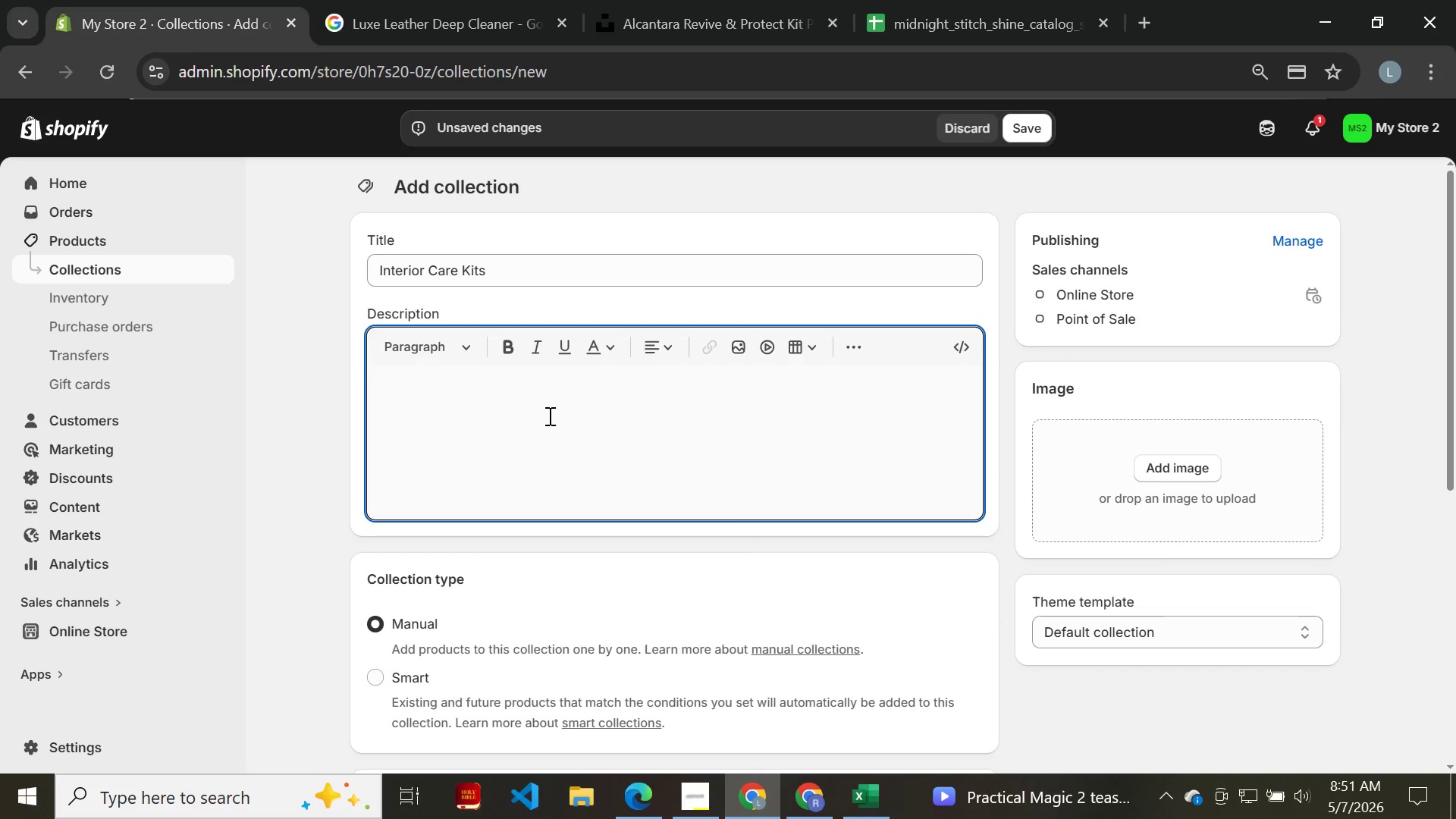 
type(Keep your cars)
key(Backspace)
type('s cabin loooki)
key(Backspace)
key(Backspace)
key(Backspace)
type(king brand new with our premium interior care products)
 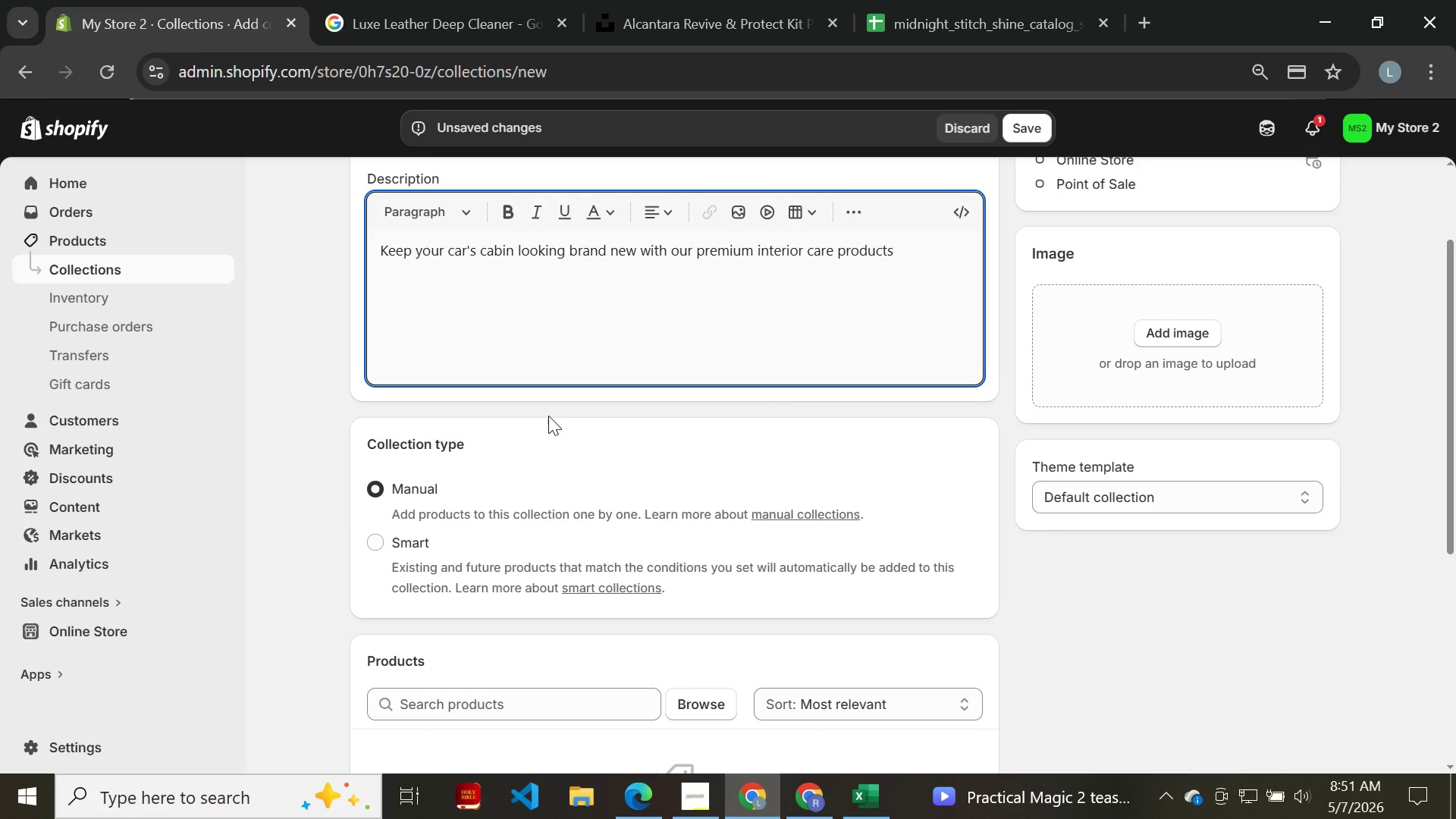 
wait(5.09)
 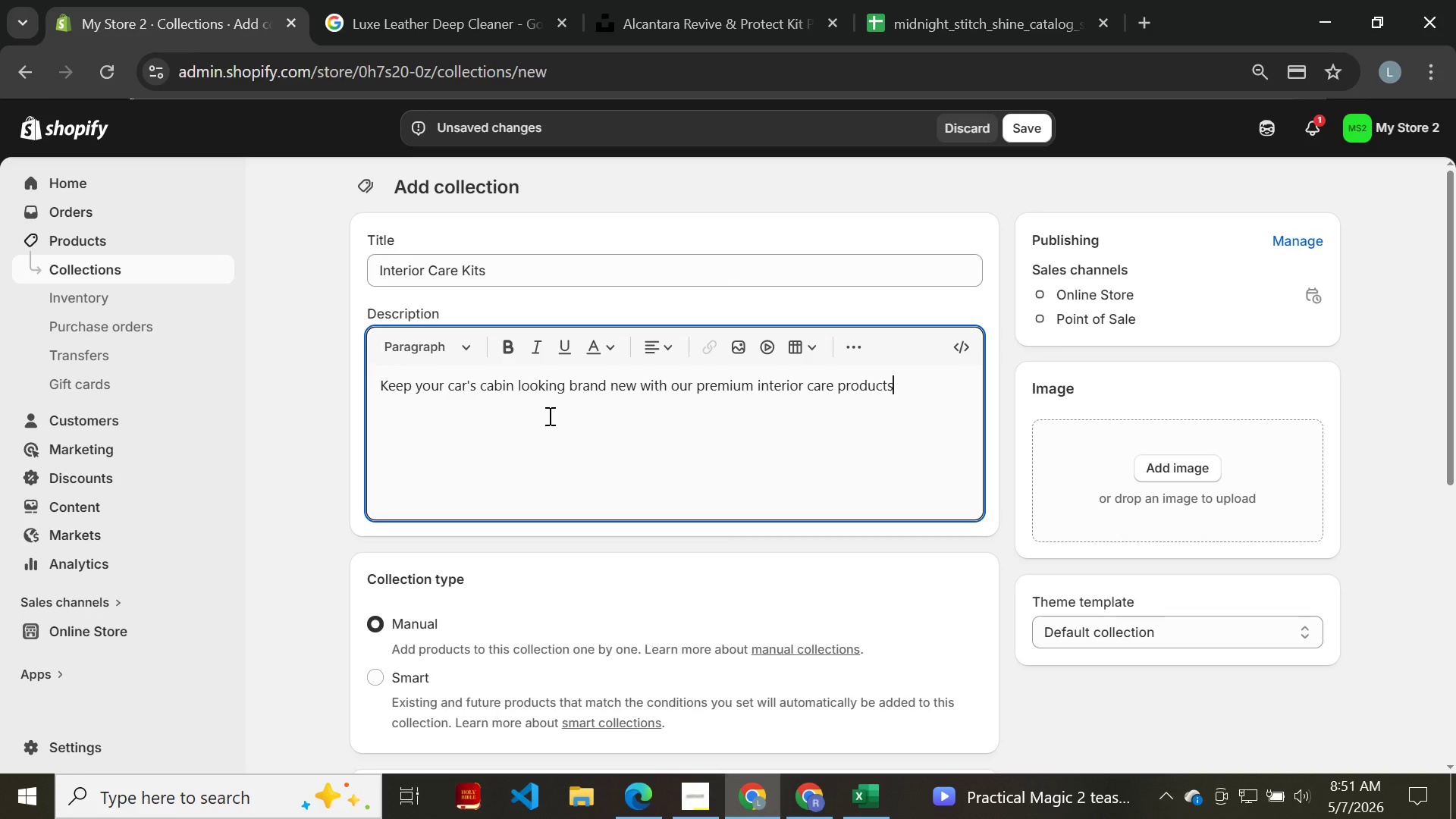 
left_click([378, 519])
 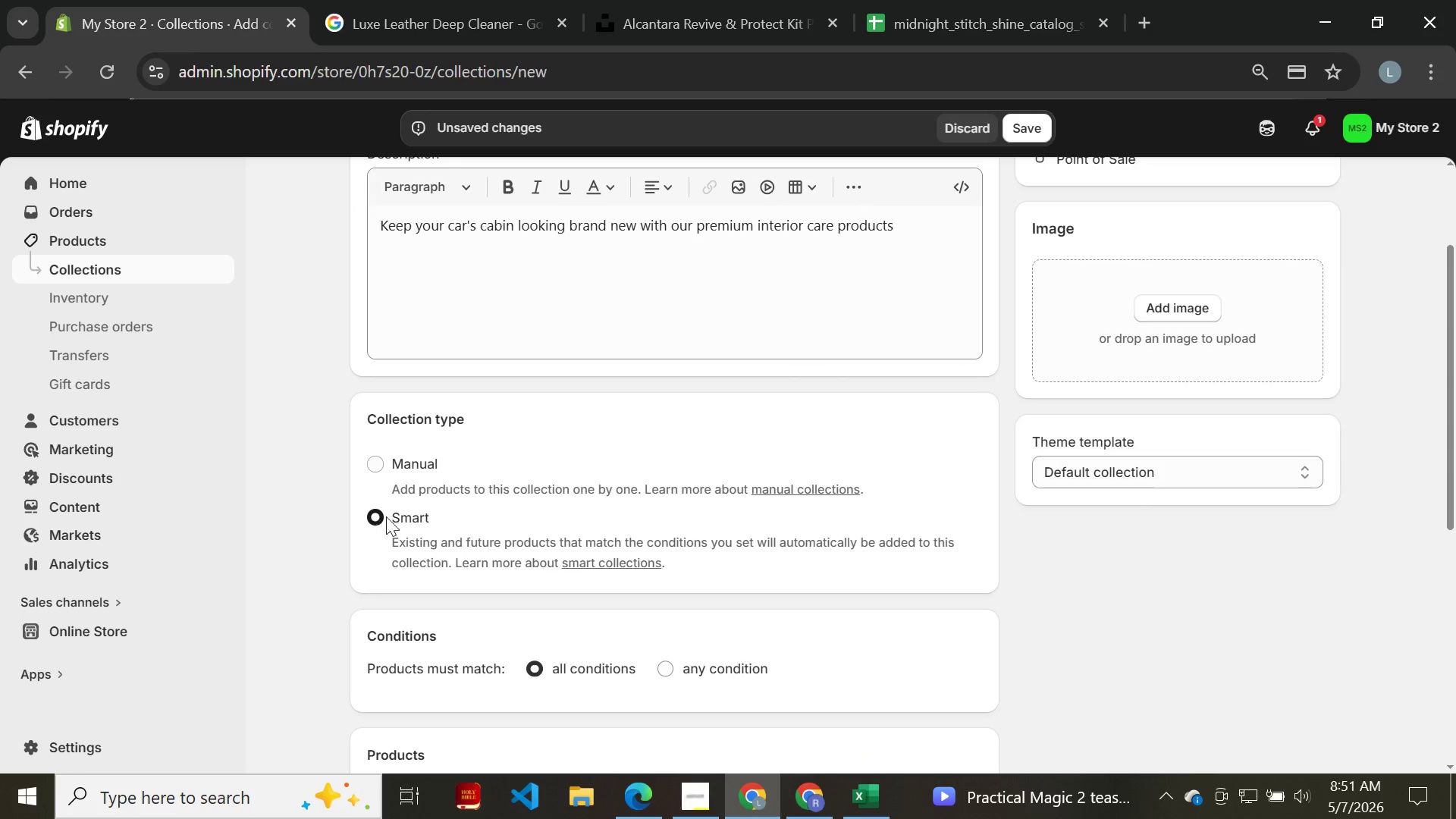 
mouse_move([492, 543])
 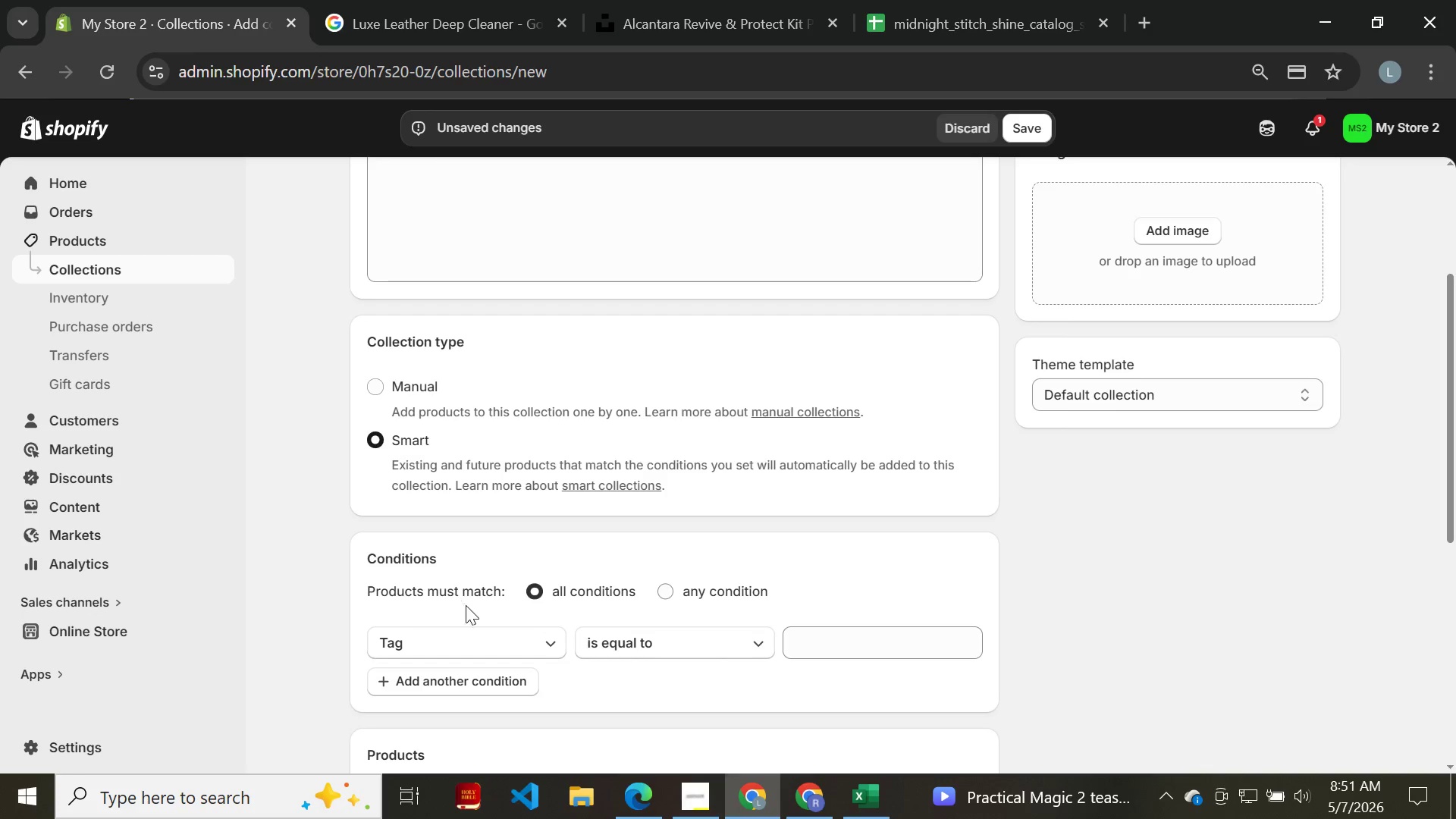 
left_click([479, 631])
 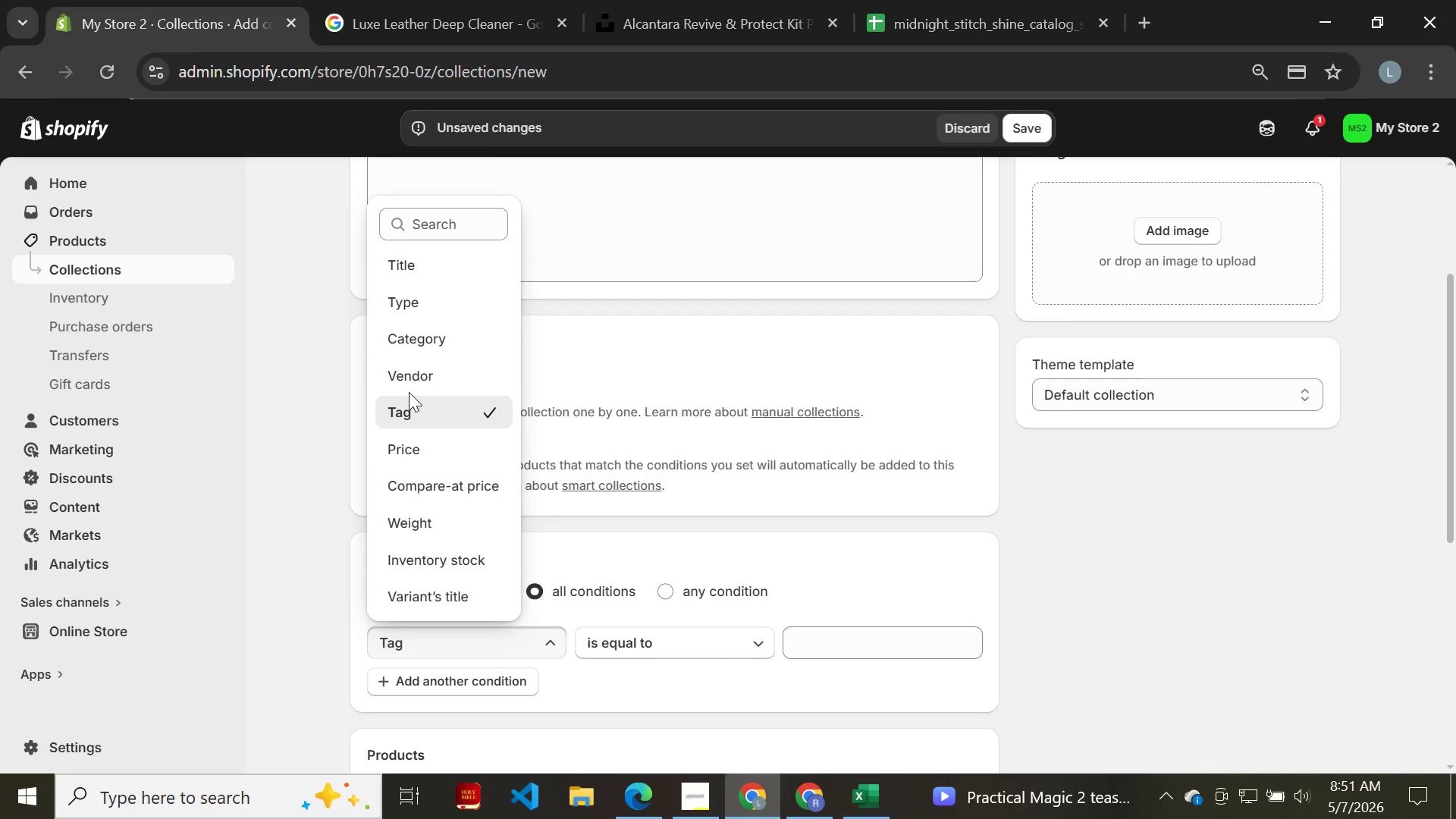 
left_click([420, 292])
 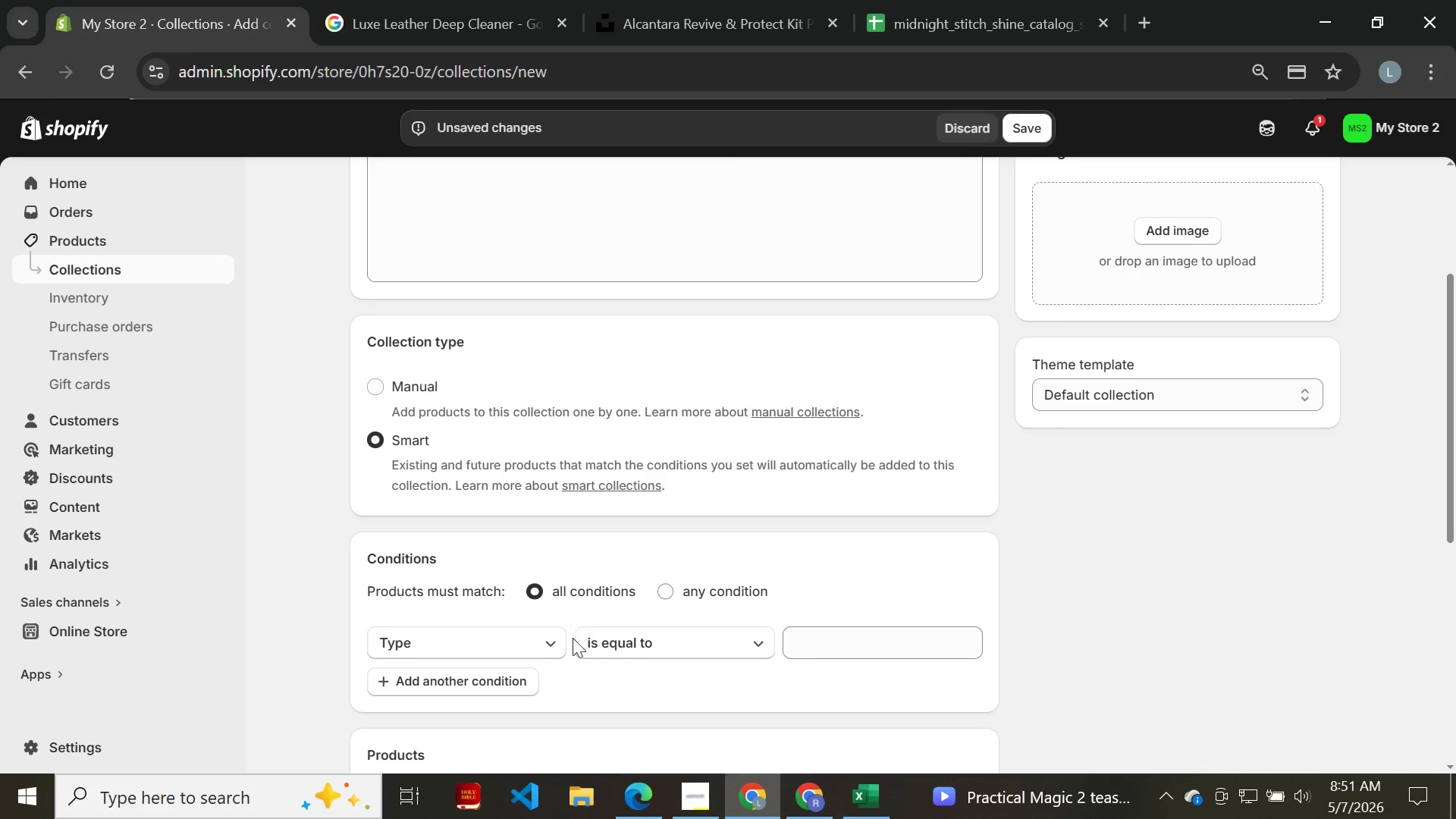 
left_click([588, 638])
 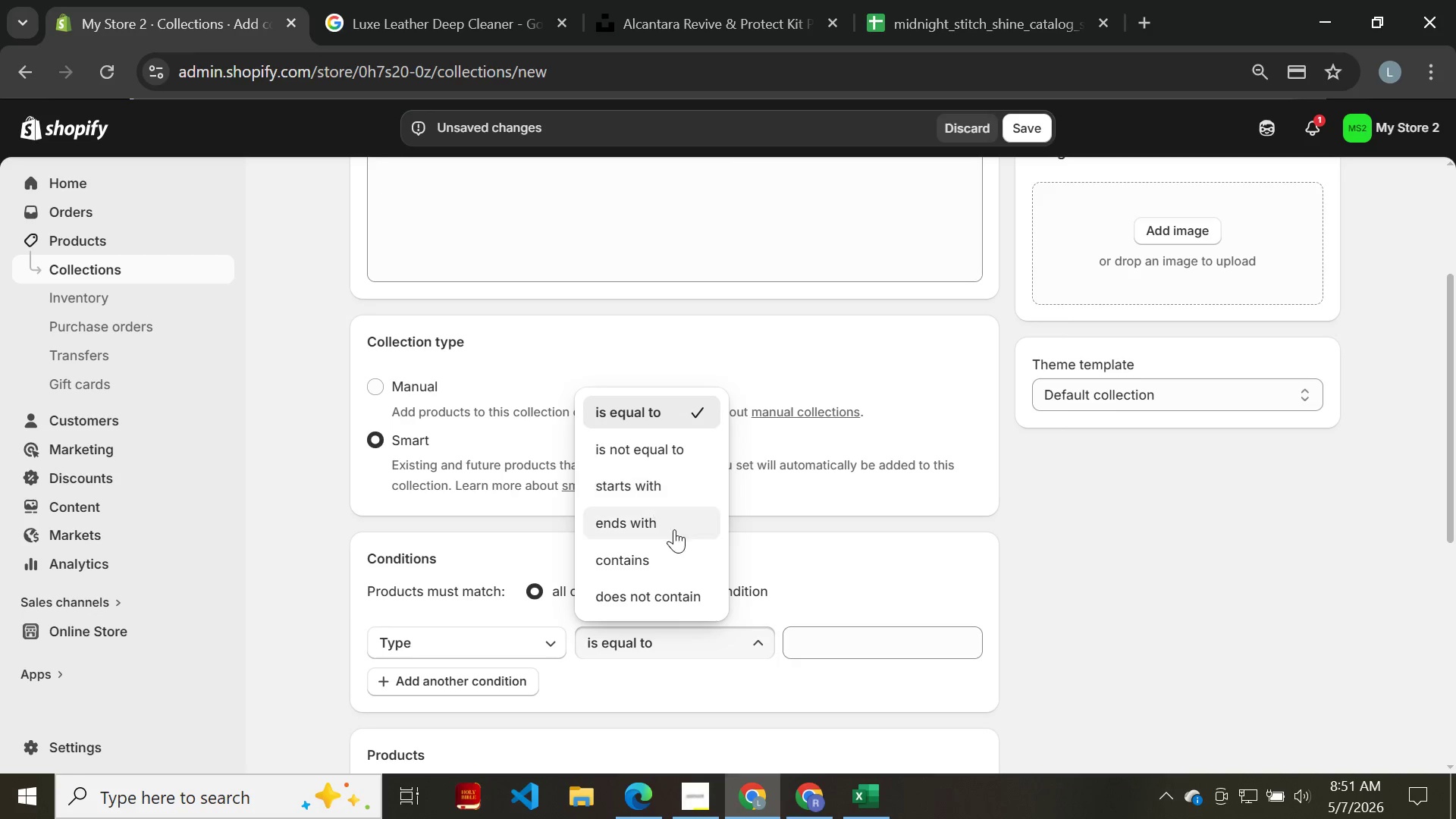 
left_click([851, 636])
 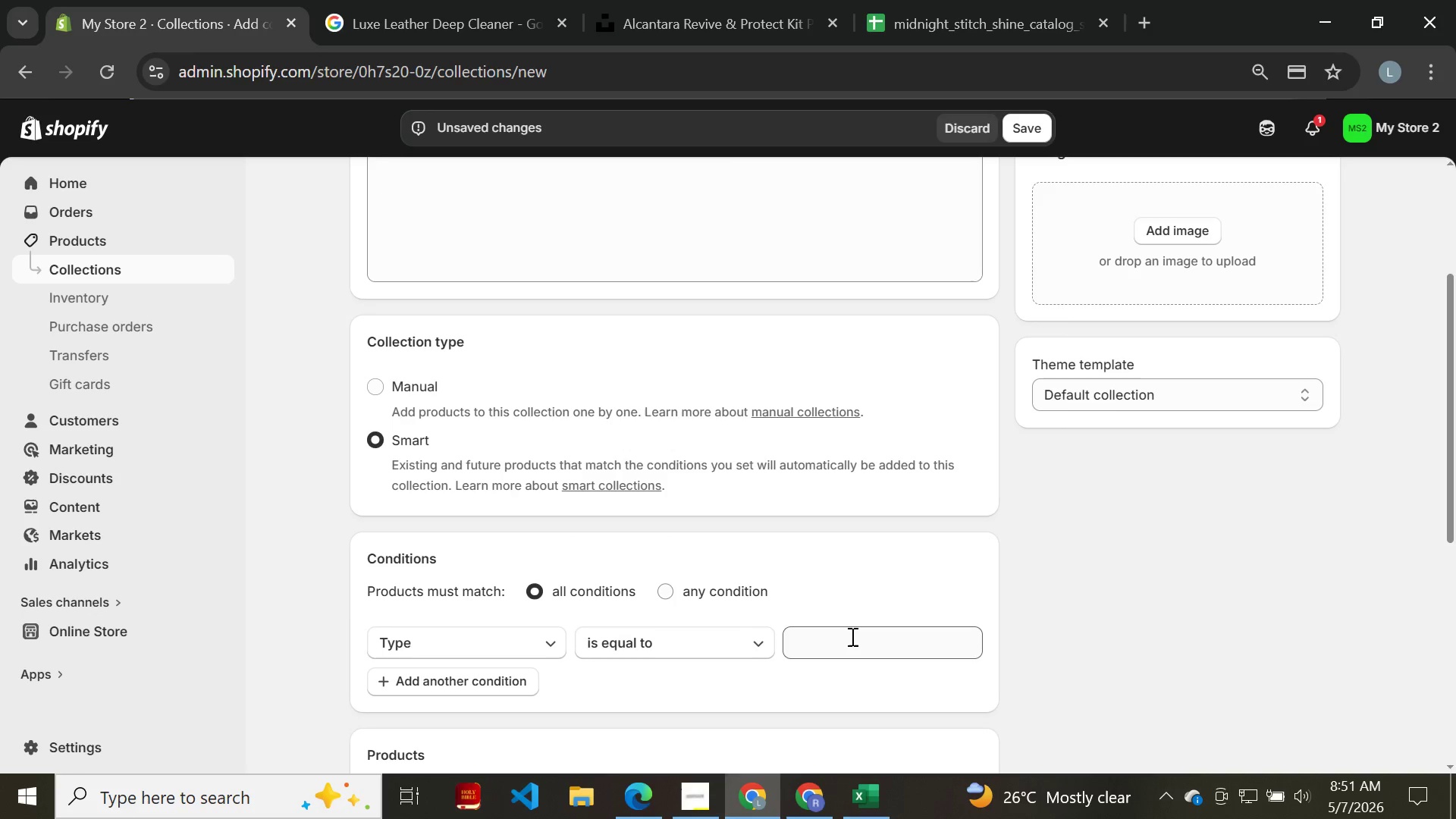 
left_click([851, 654])
 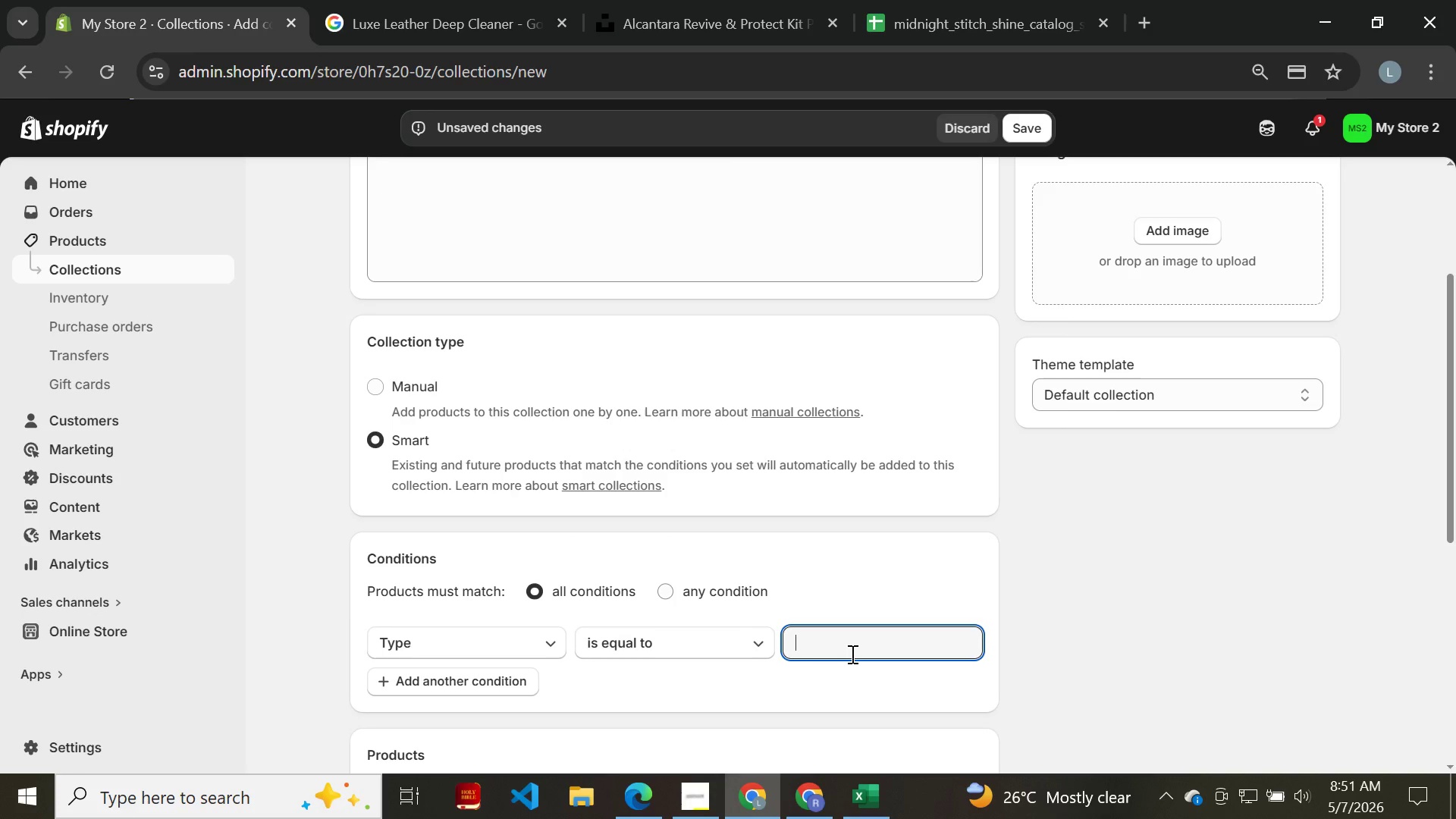 
key(CapsLock)
 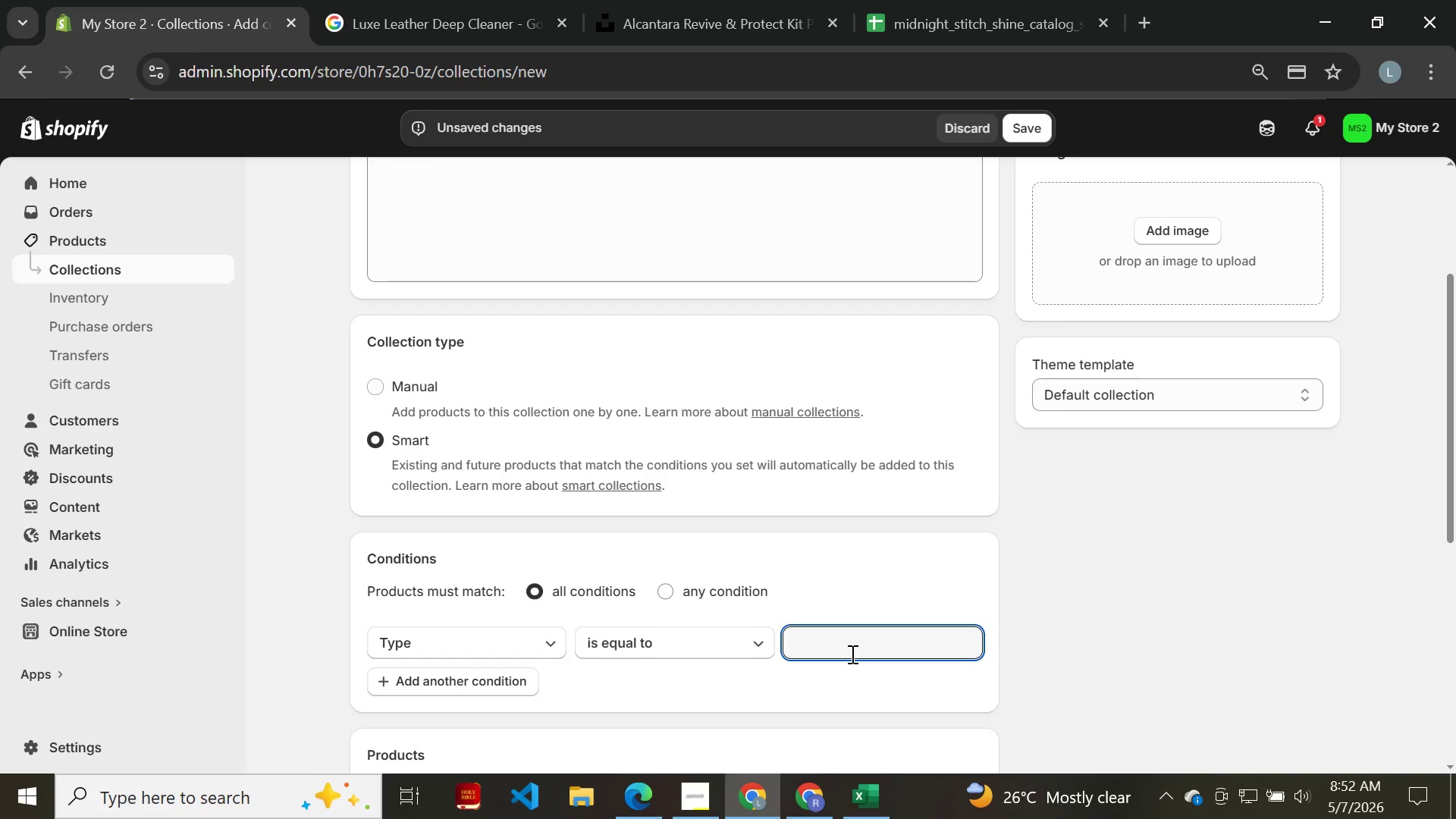 
key(I)
 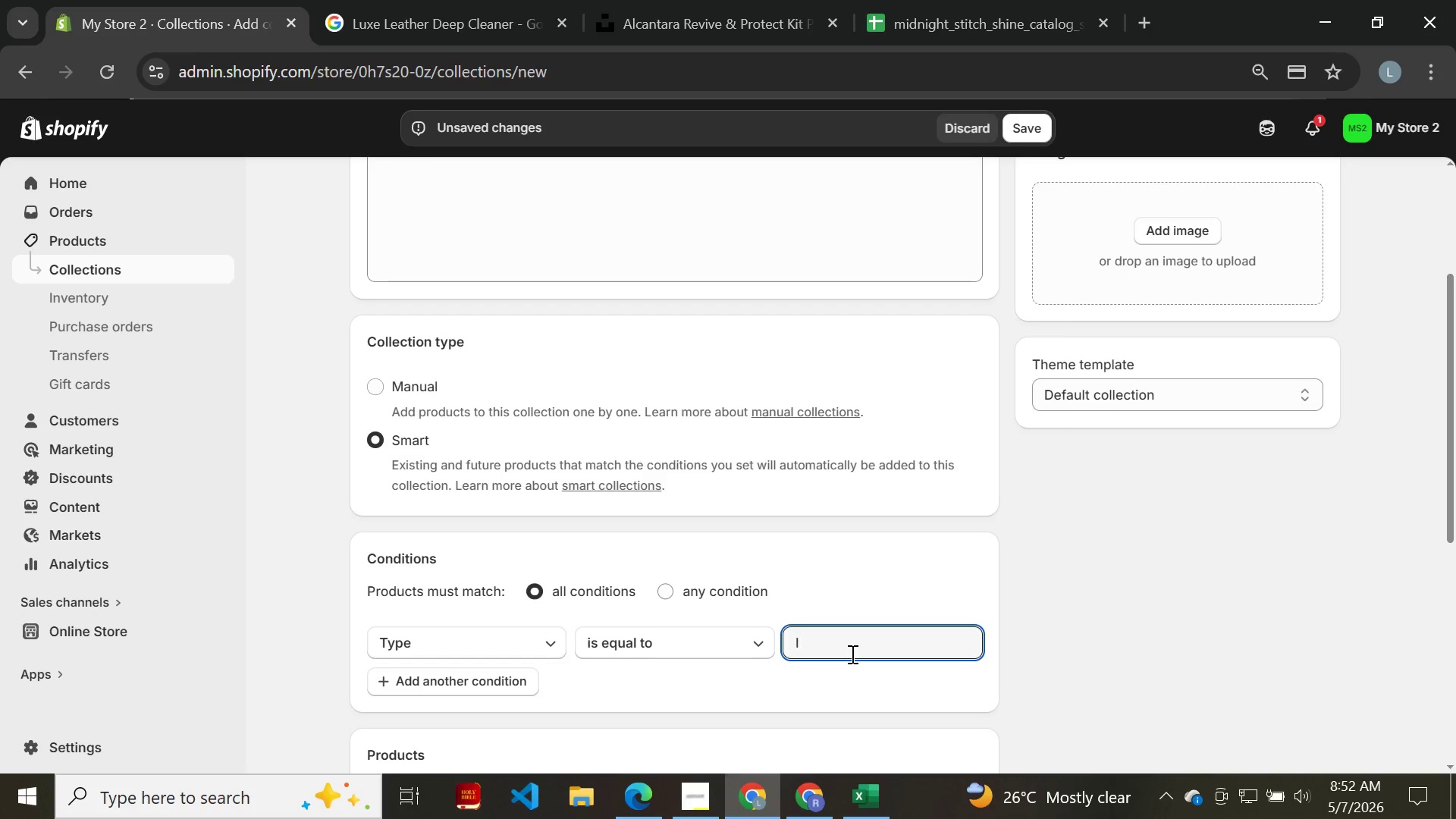 
key(CapsLock)
 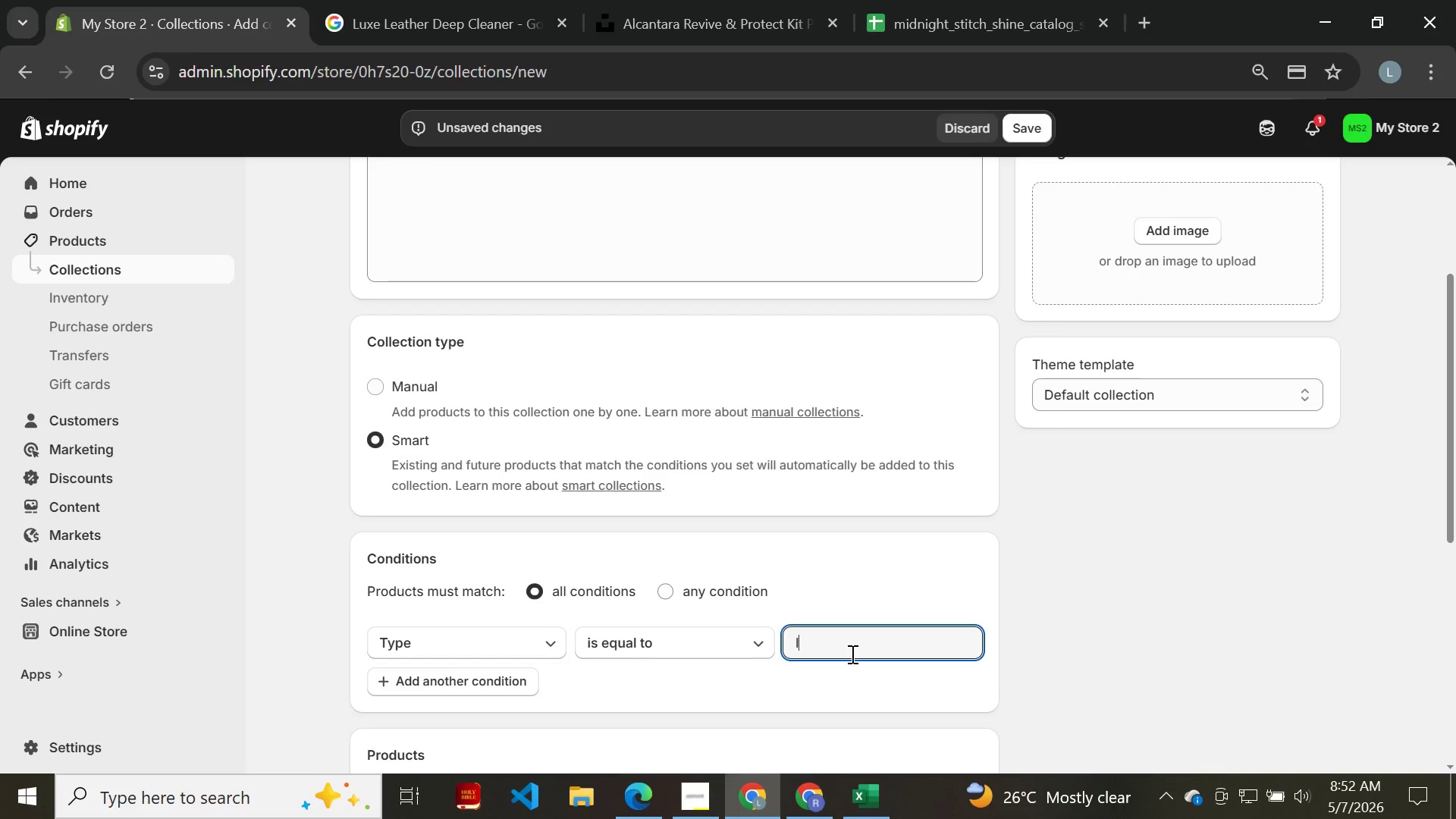 
key(N)
 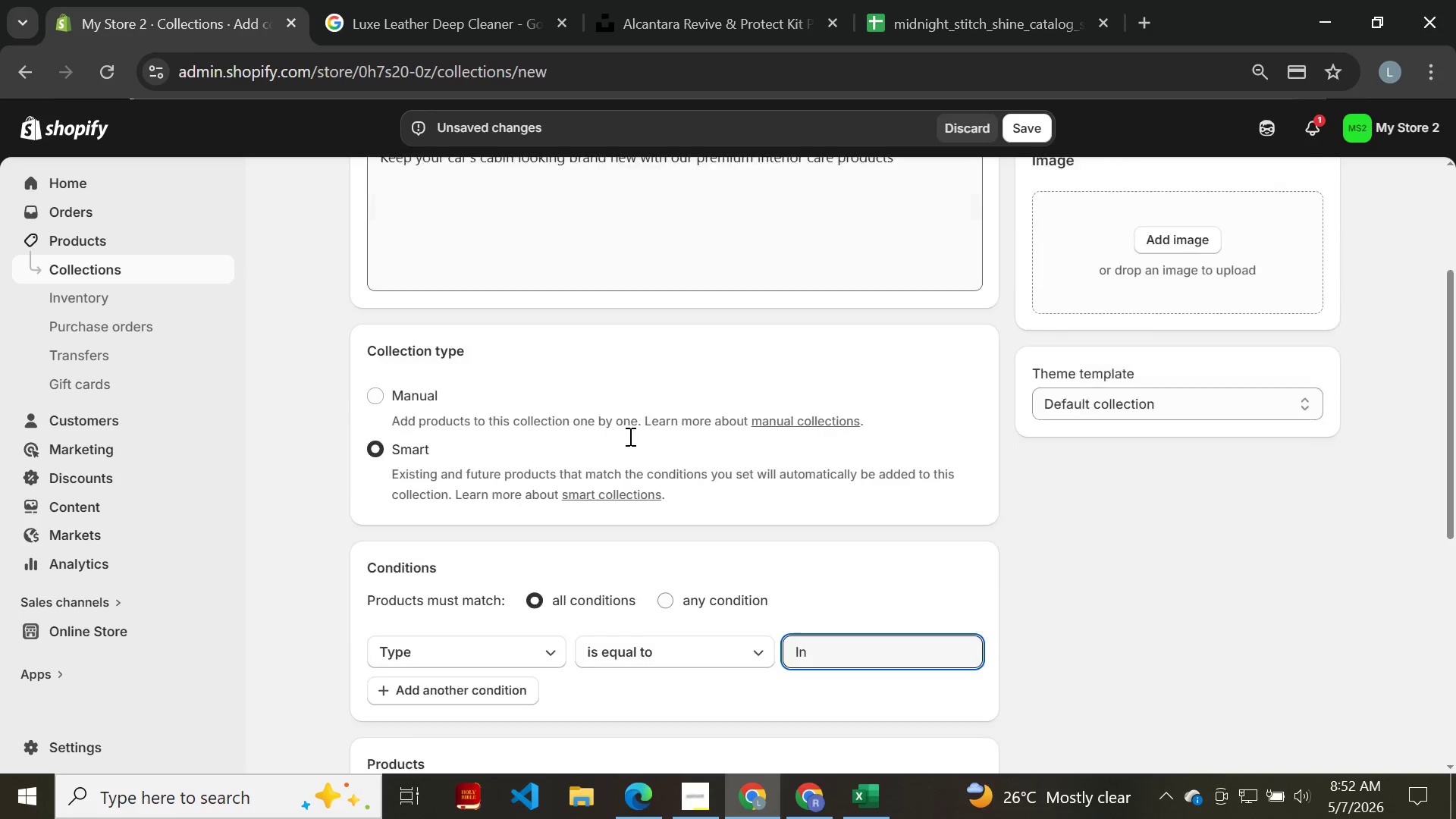 
type(terir)
key(Backspace)
key(Backspace)
type(ior Care Kits)
 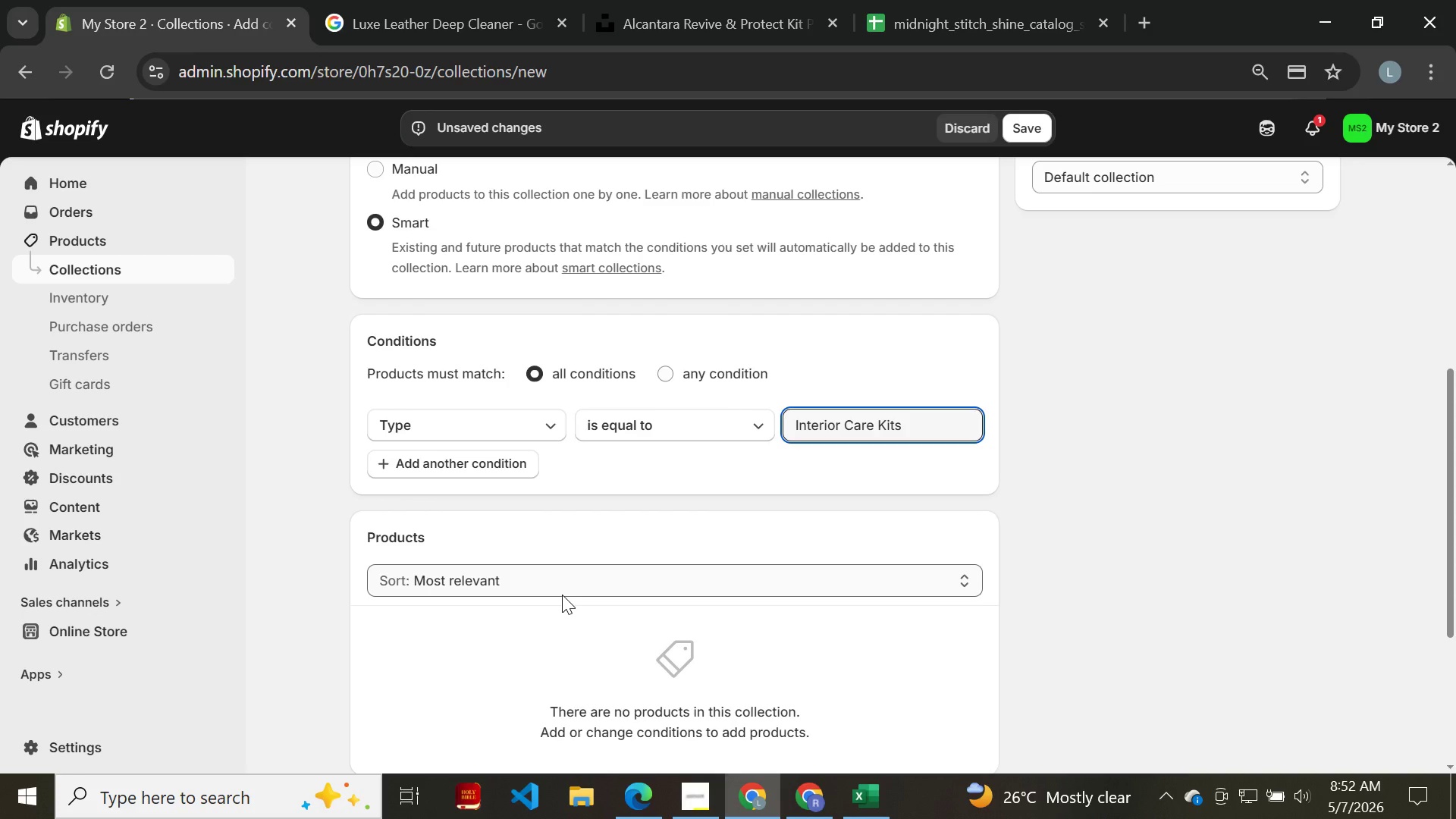 
wait(14.19)
 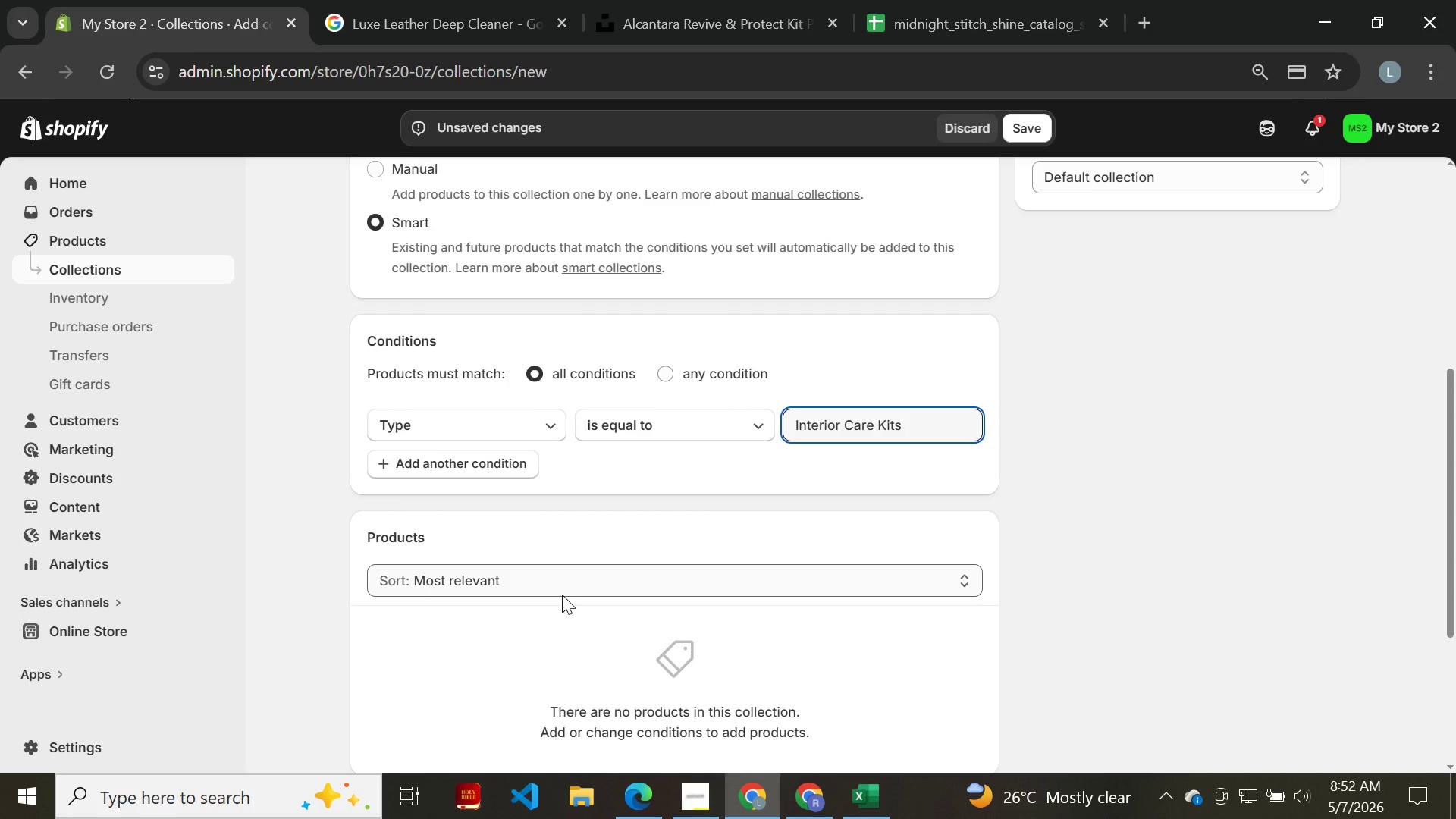 
left_click([83, 249])
 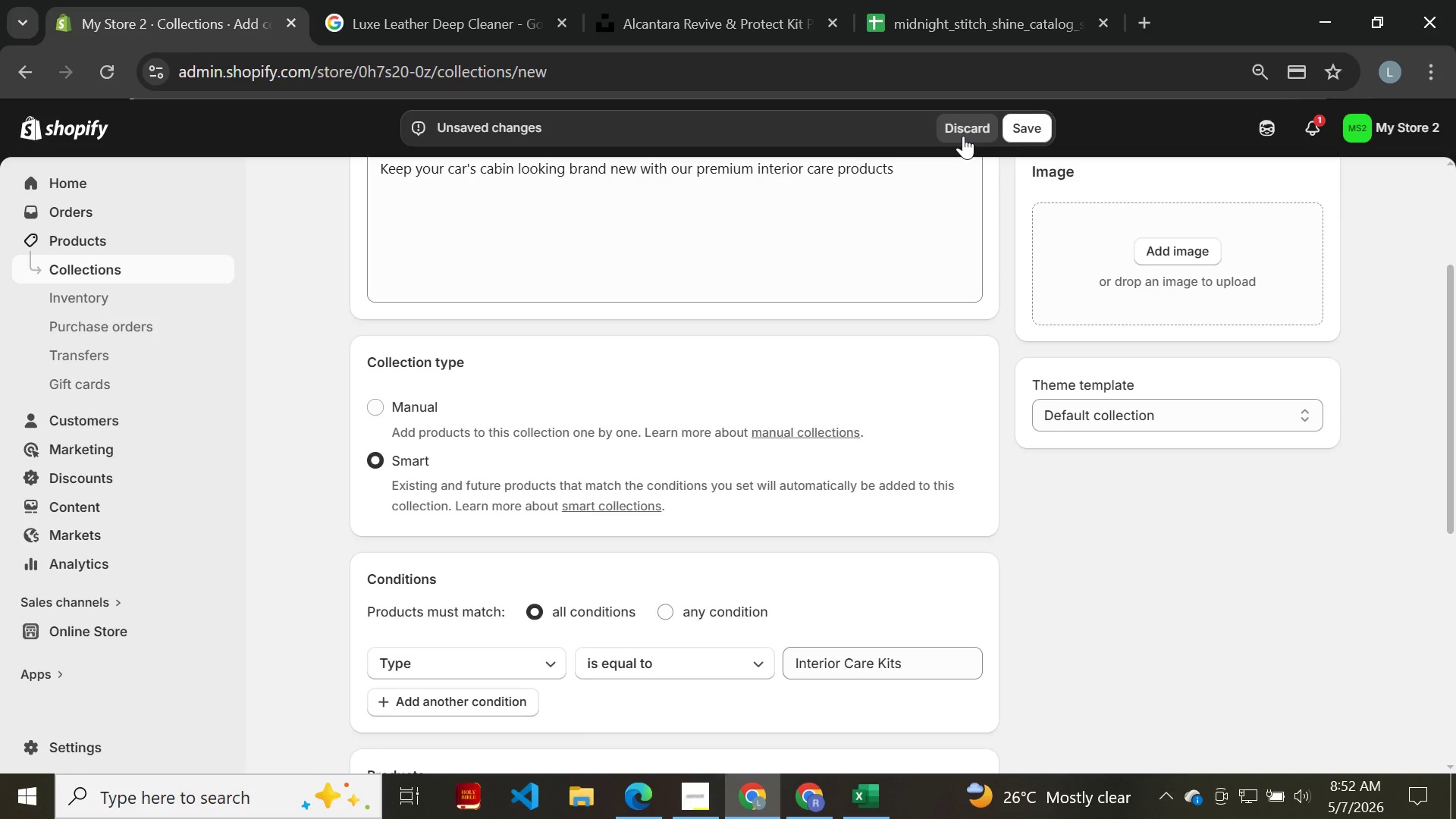 
wait(6.47)
 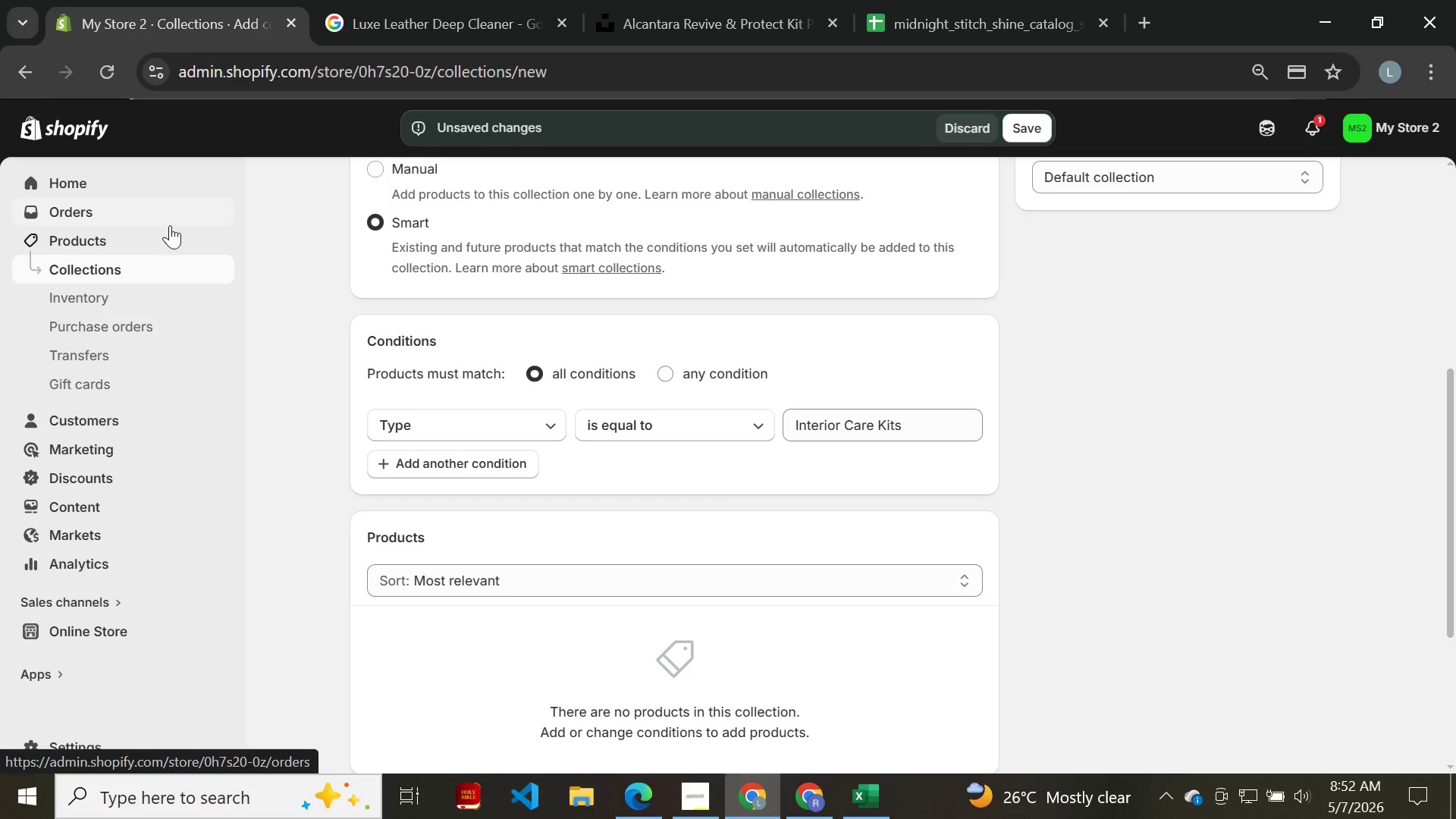 
left_click([1016, 132])
 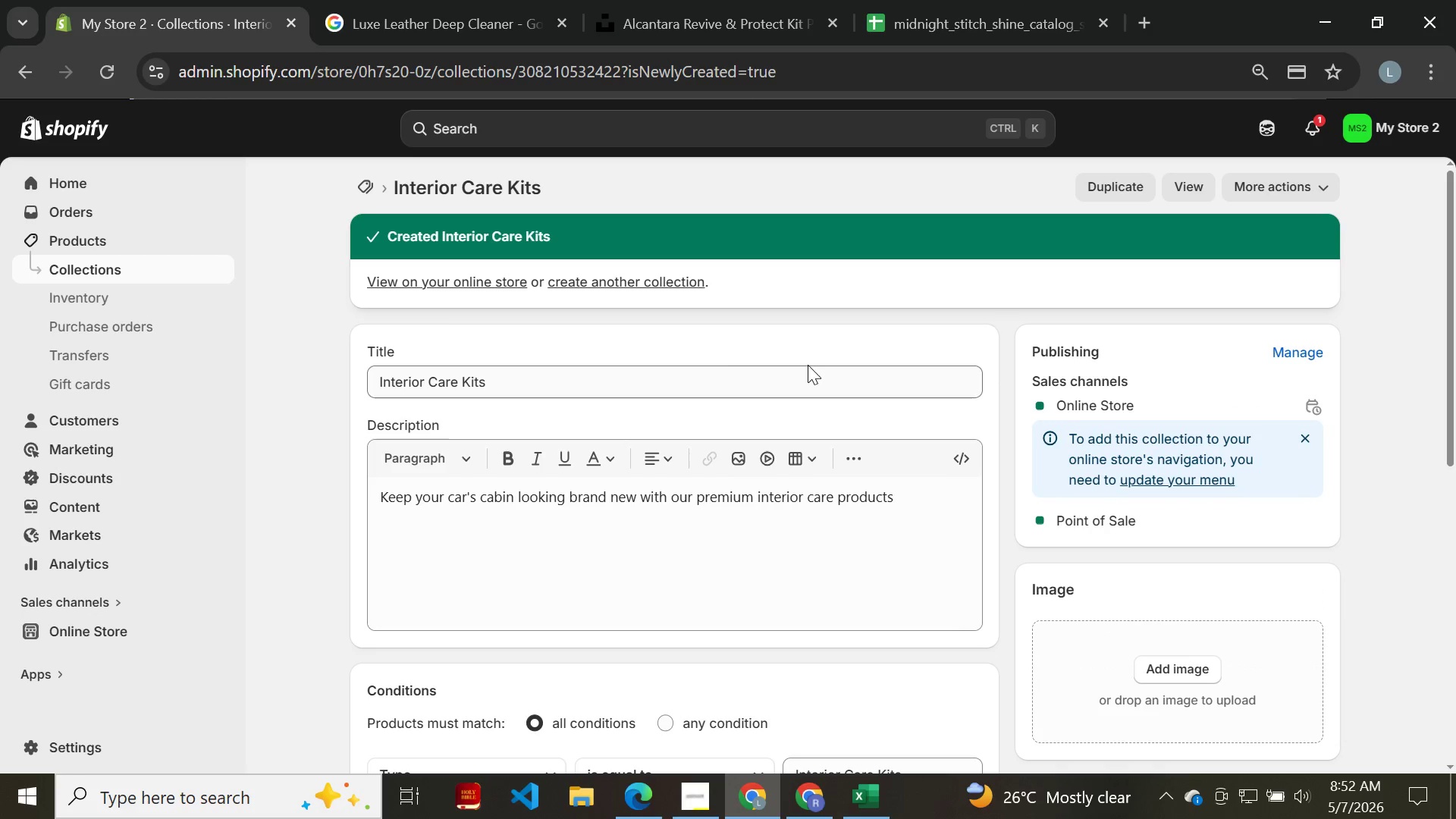 
wait(7.09)
 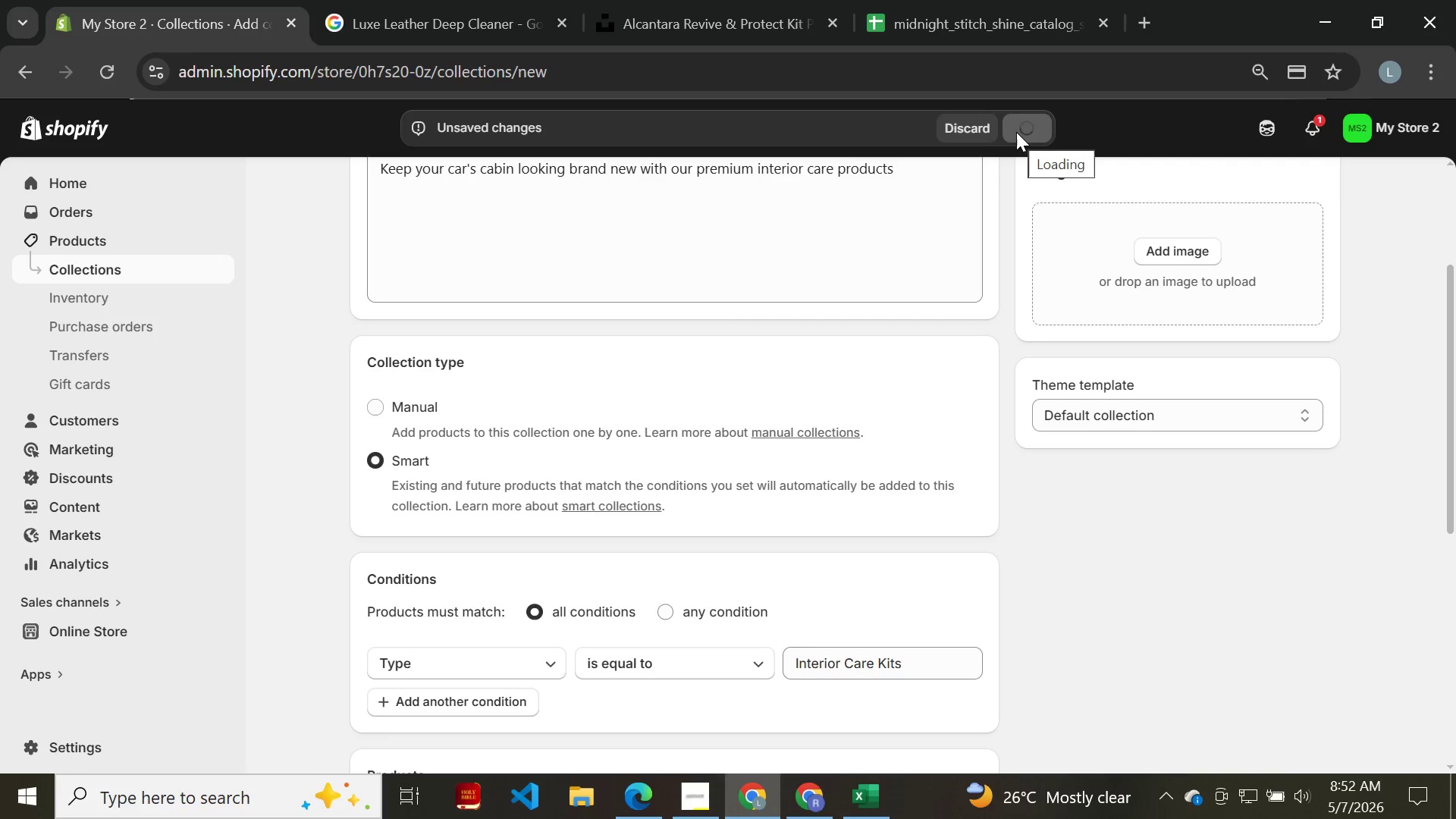 
left_click([80, 245])
 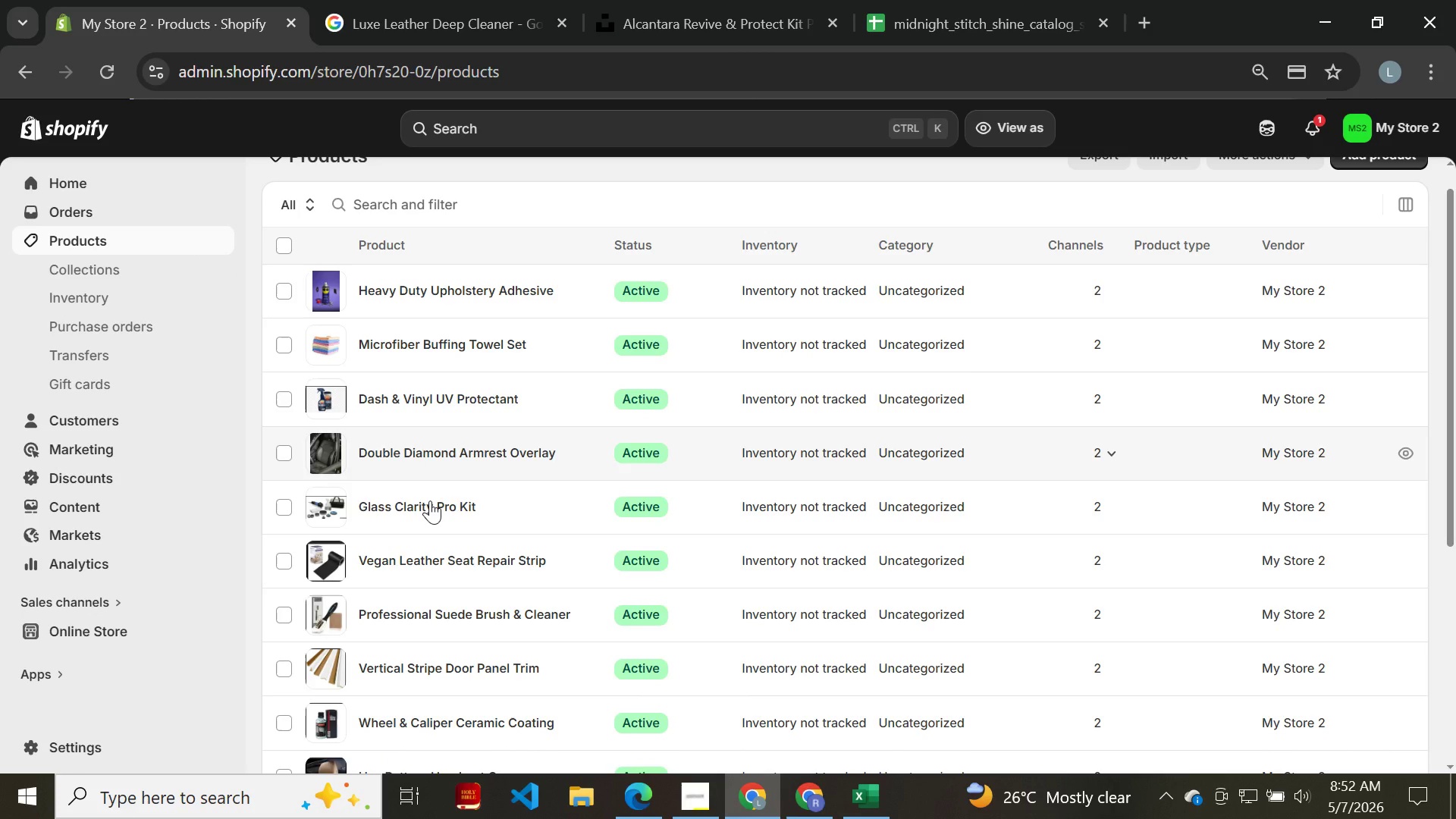 
wait(7.17)
 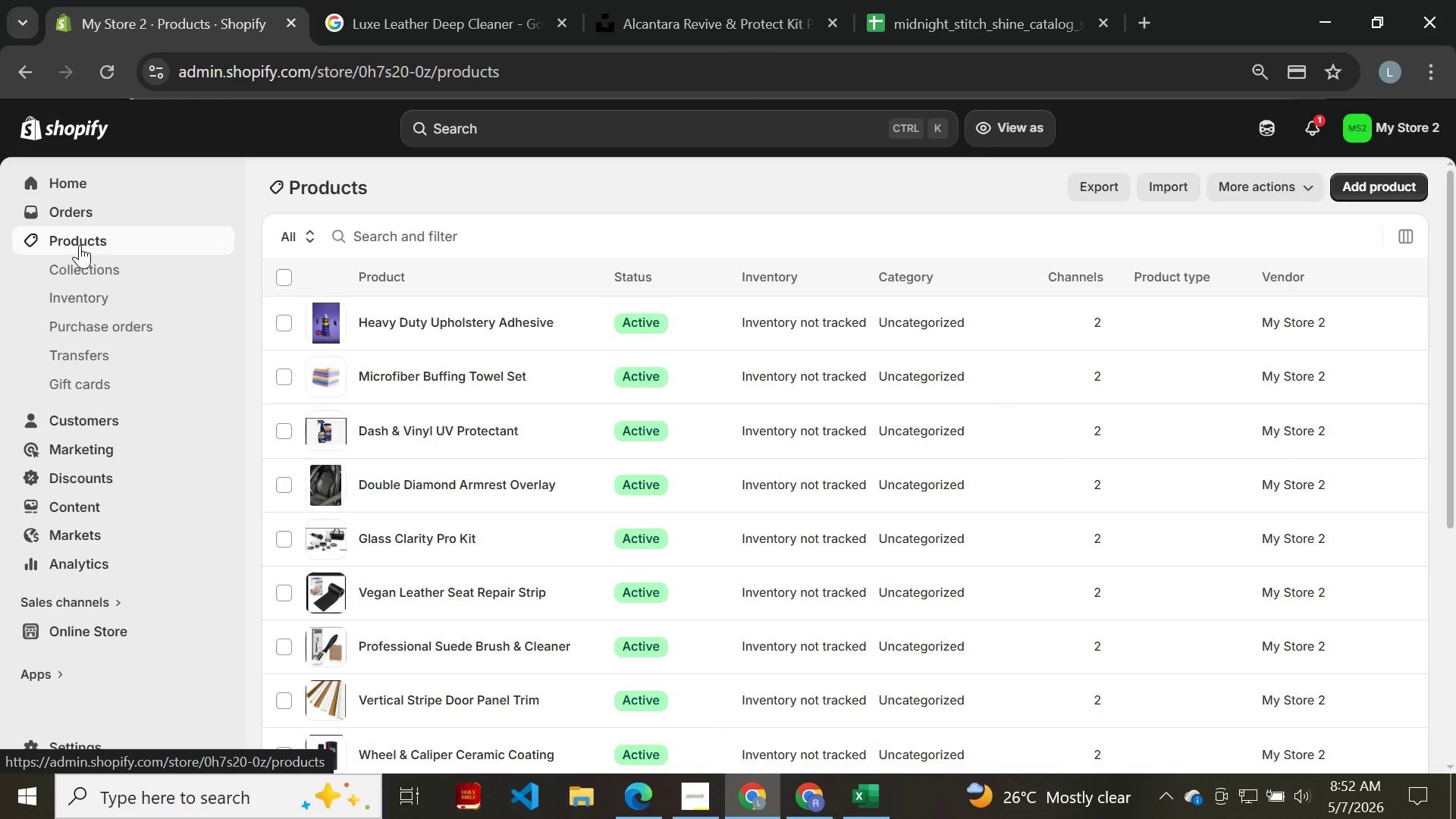 
left_click([289, 247])
 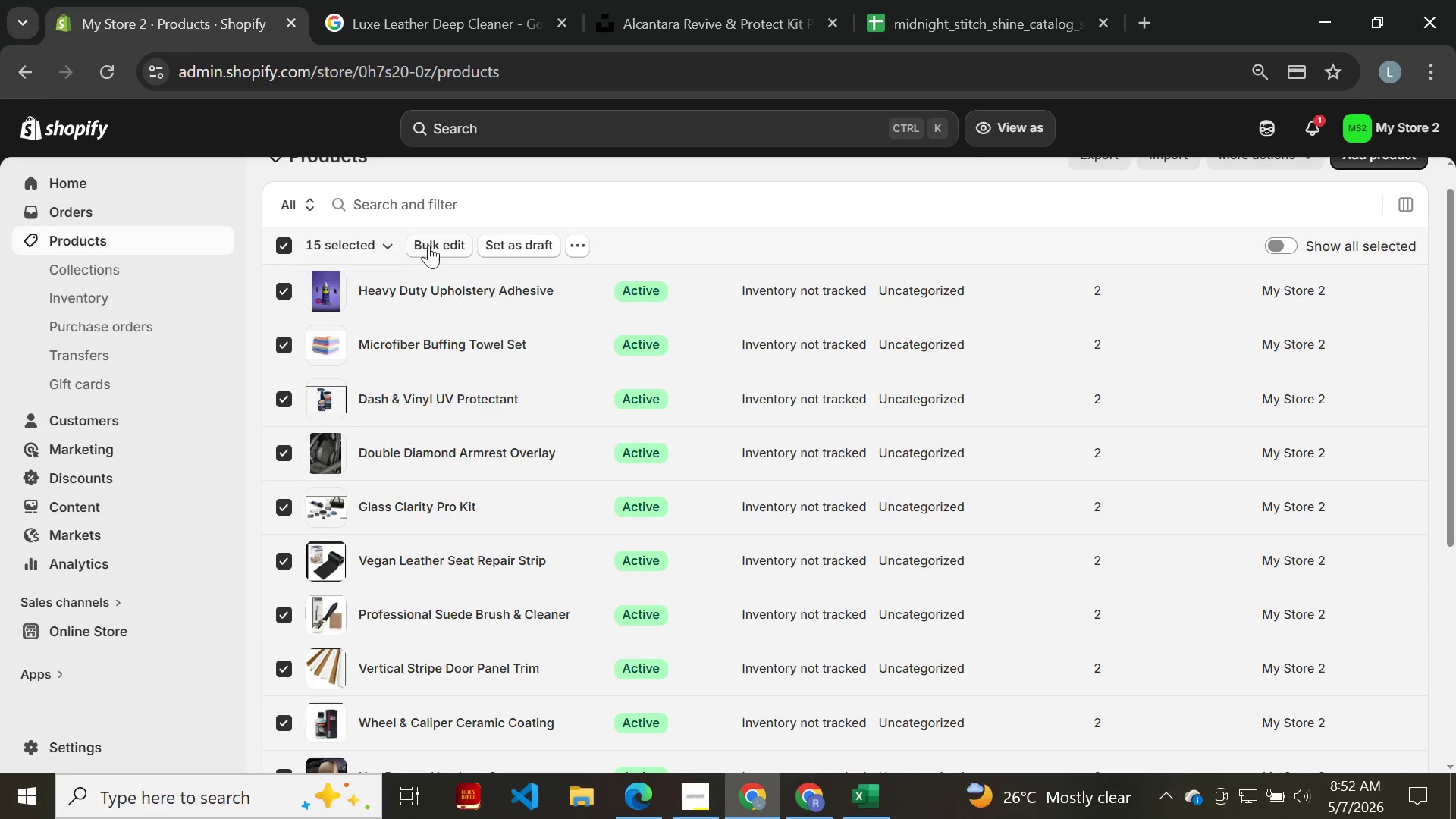 
left_click([433, 245])
 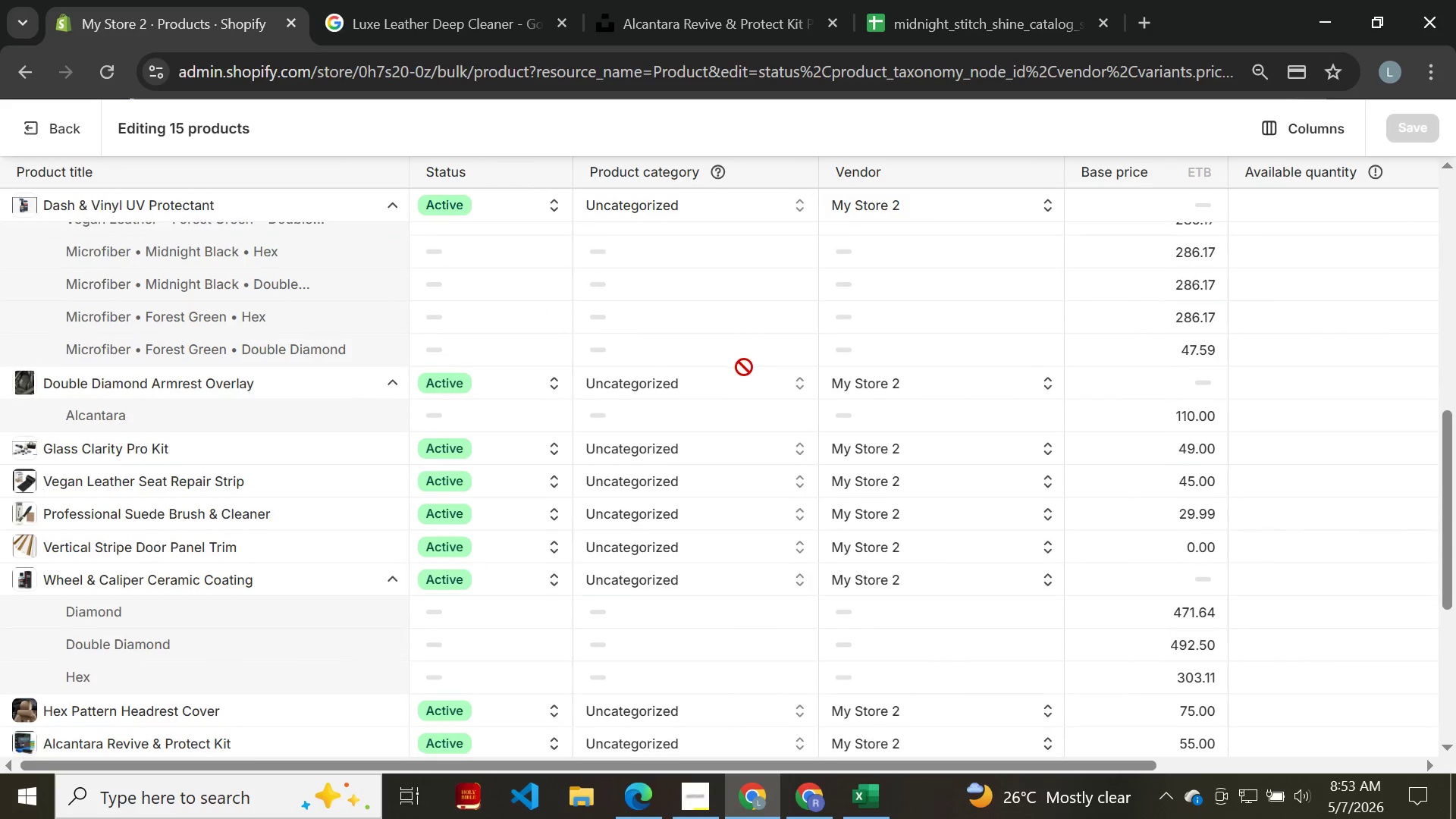 
wait(30.17)
 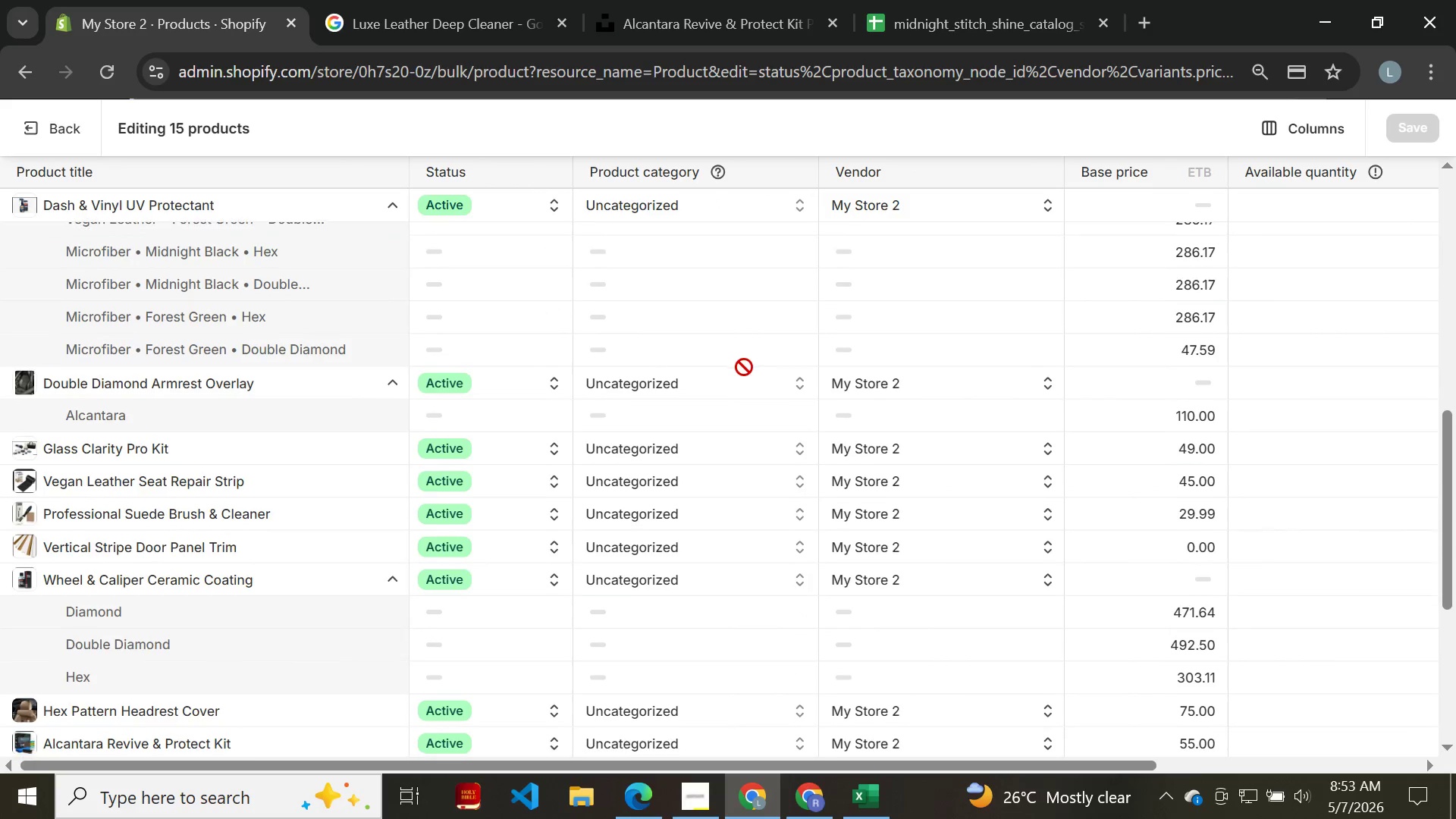 
left_click([30, 133])
 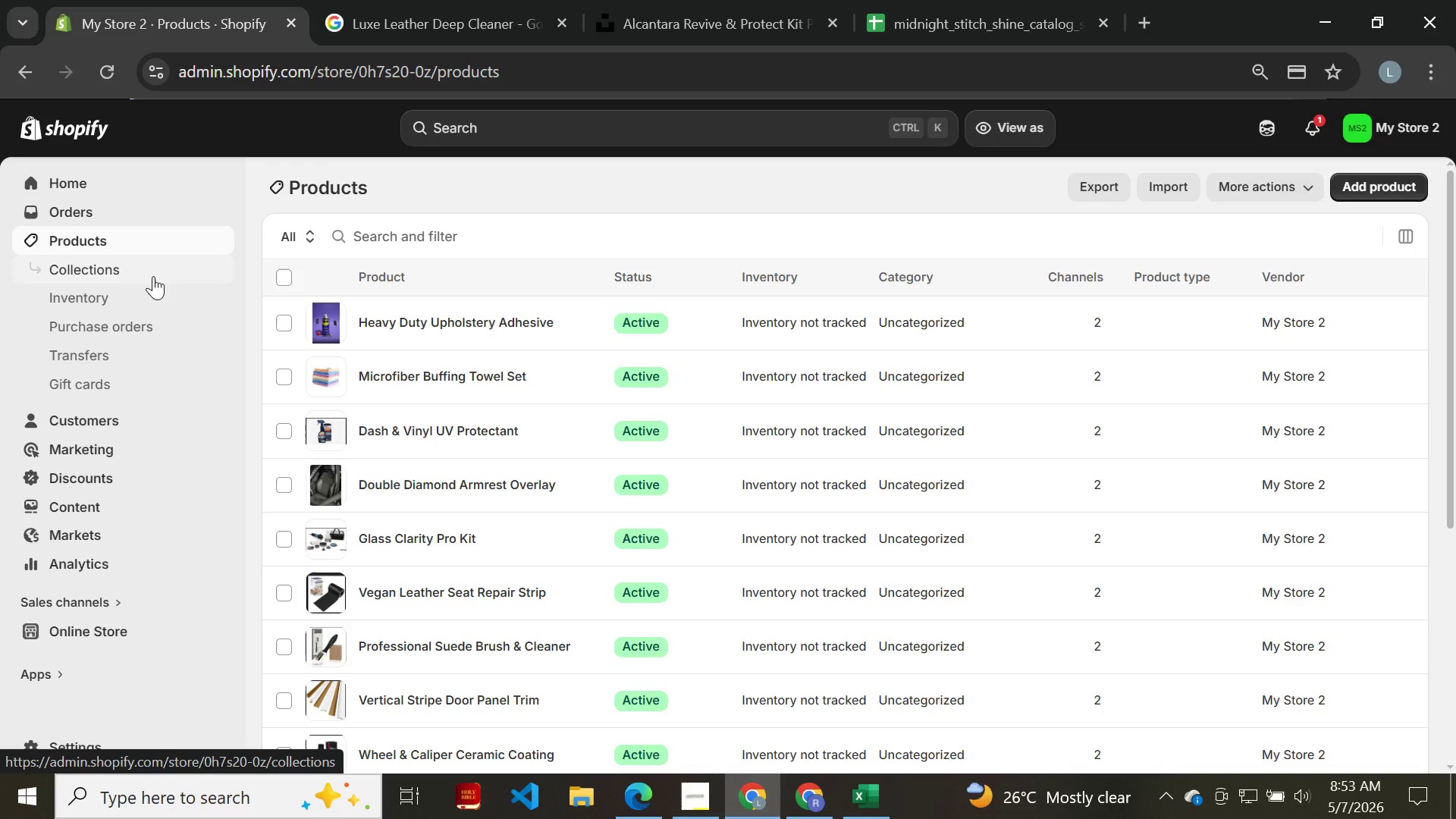 
wait(6.98)
 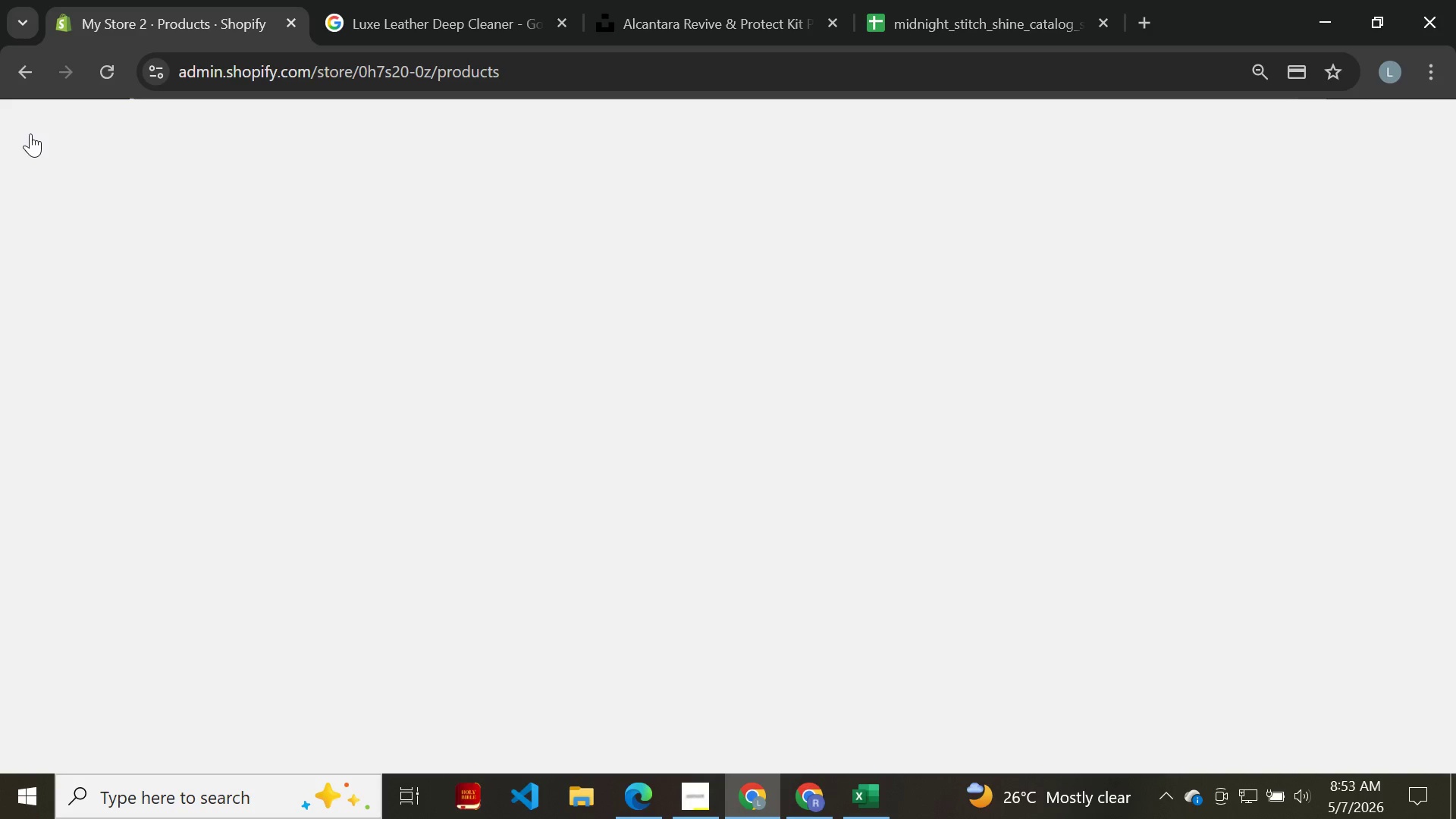 
left_click([431, 325])
 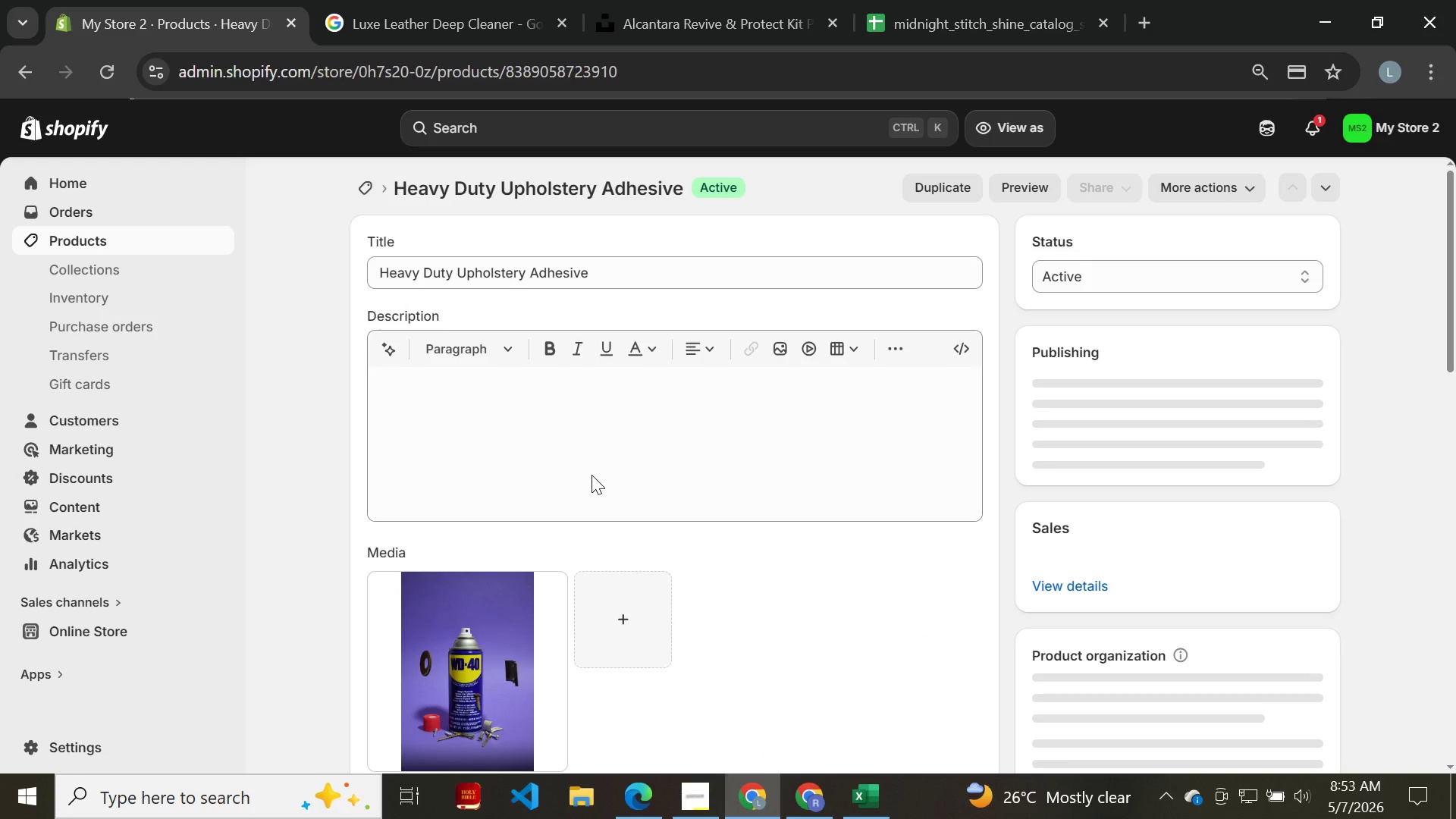 
wait(8.12)
 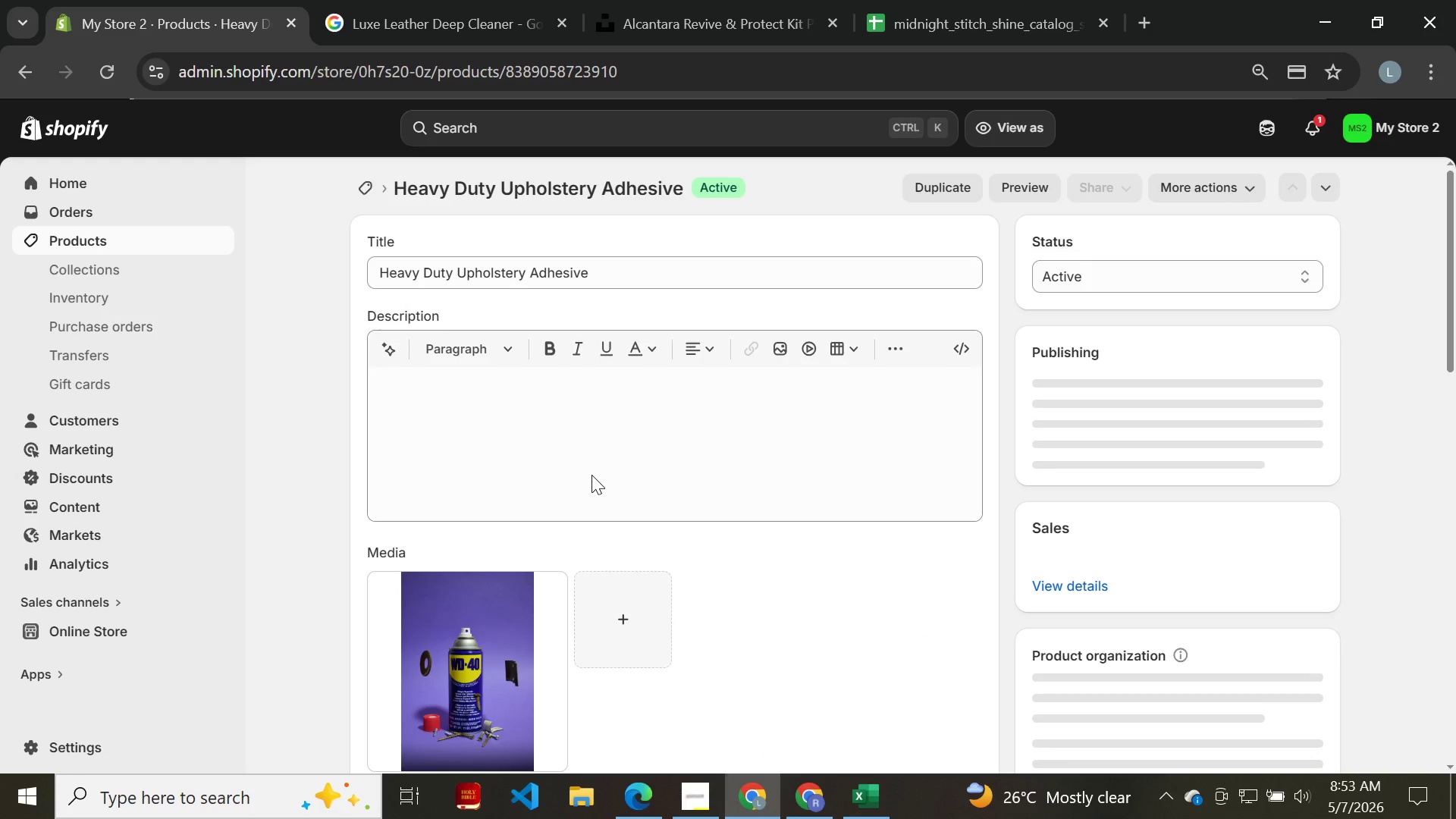 
left_click([1303, 573])
 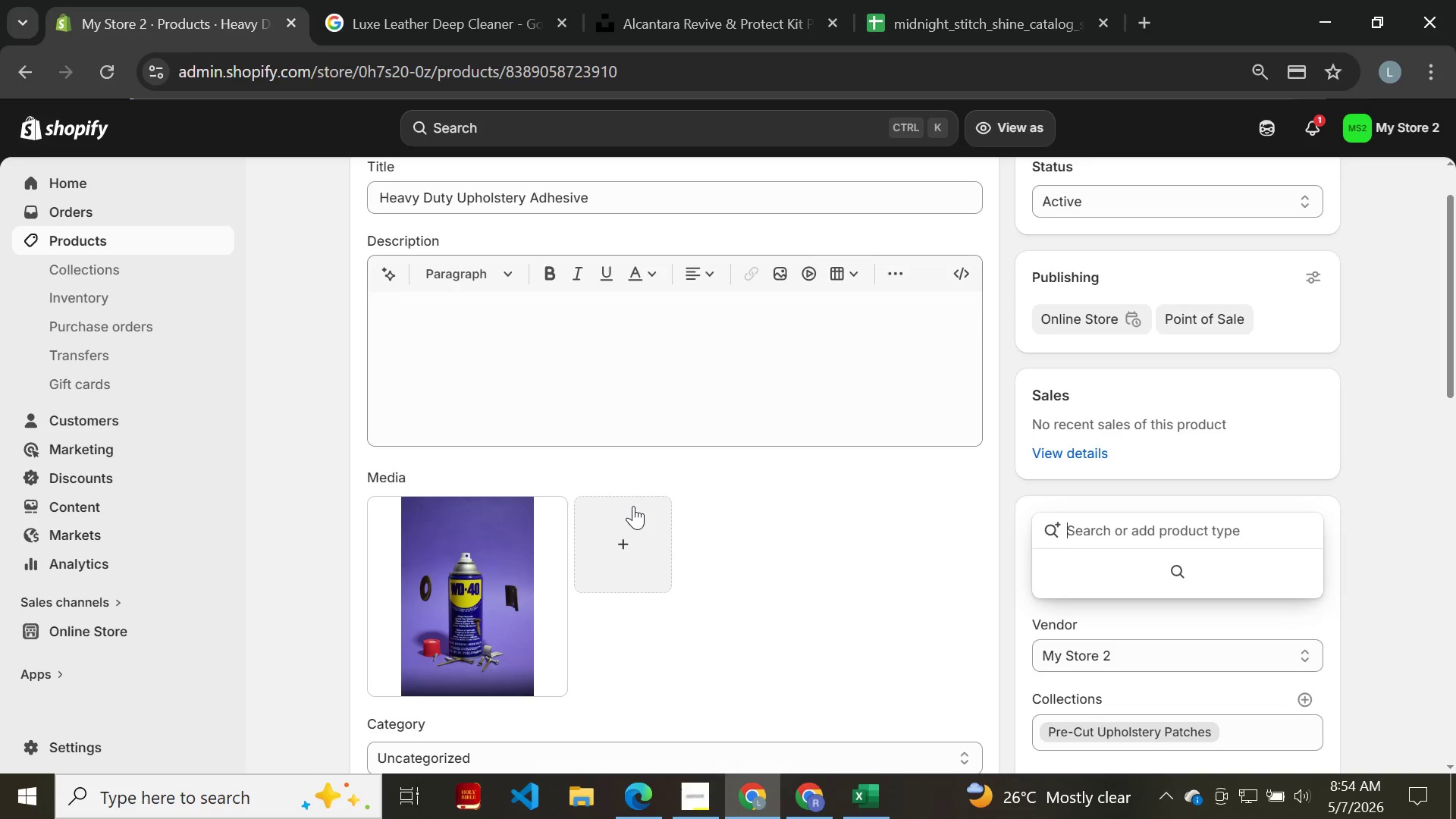 
wait(69.73)
 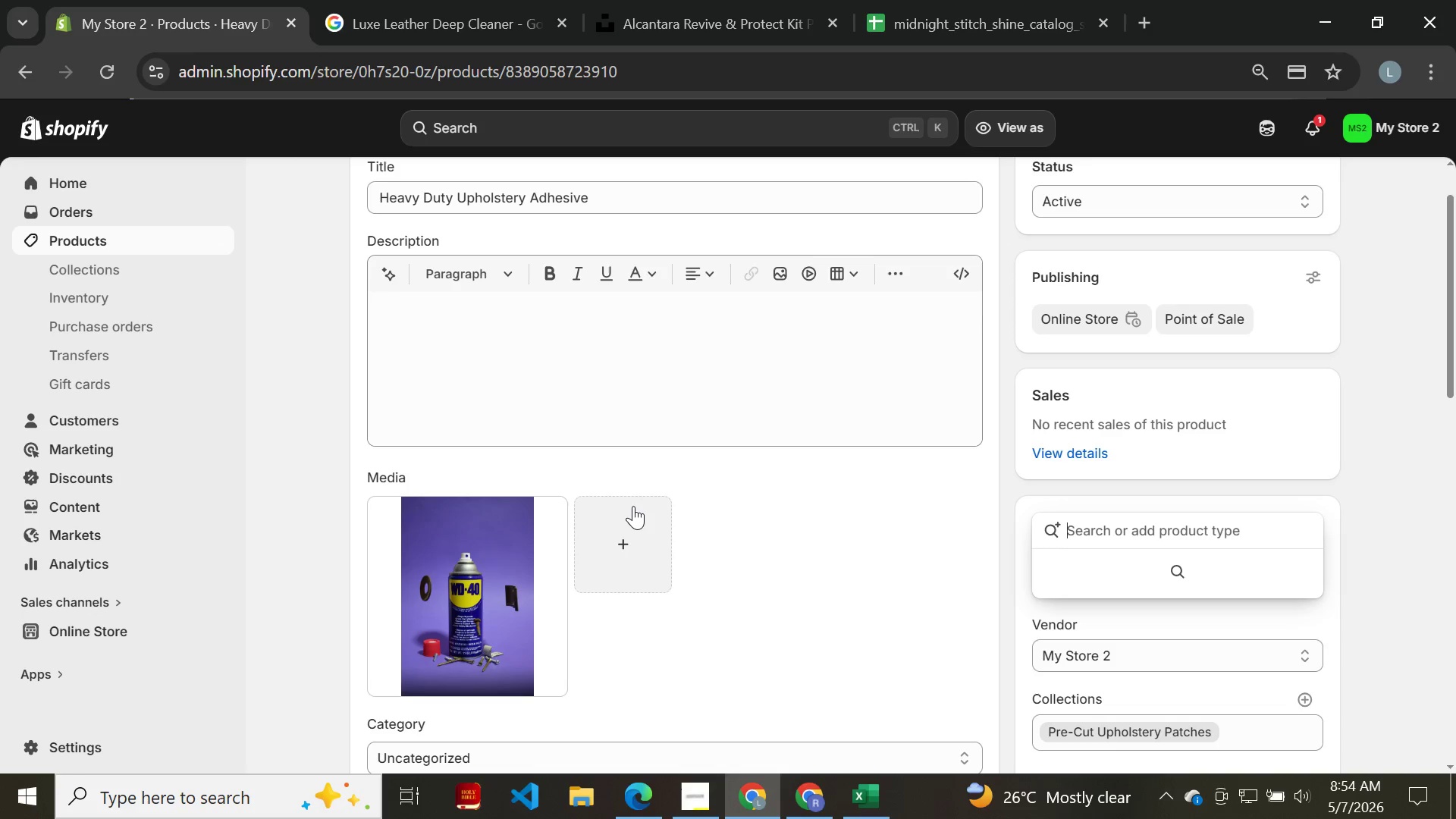 
left_click([1123, 526])
 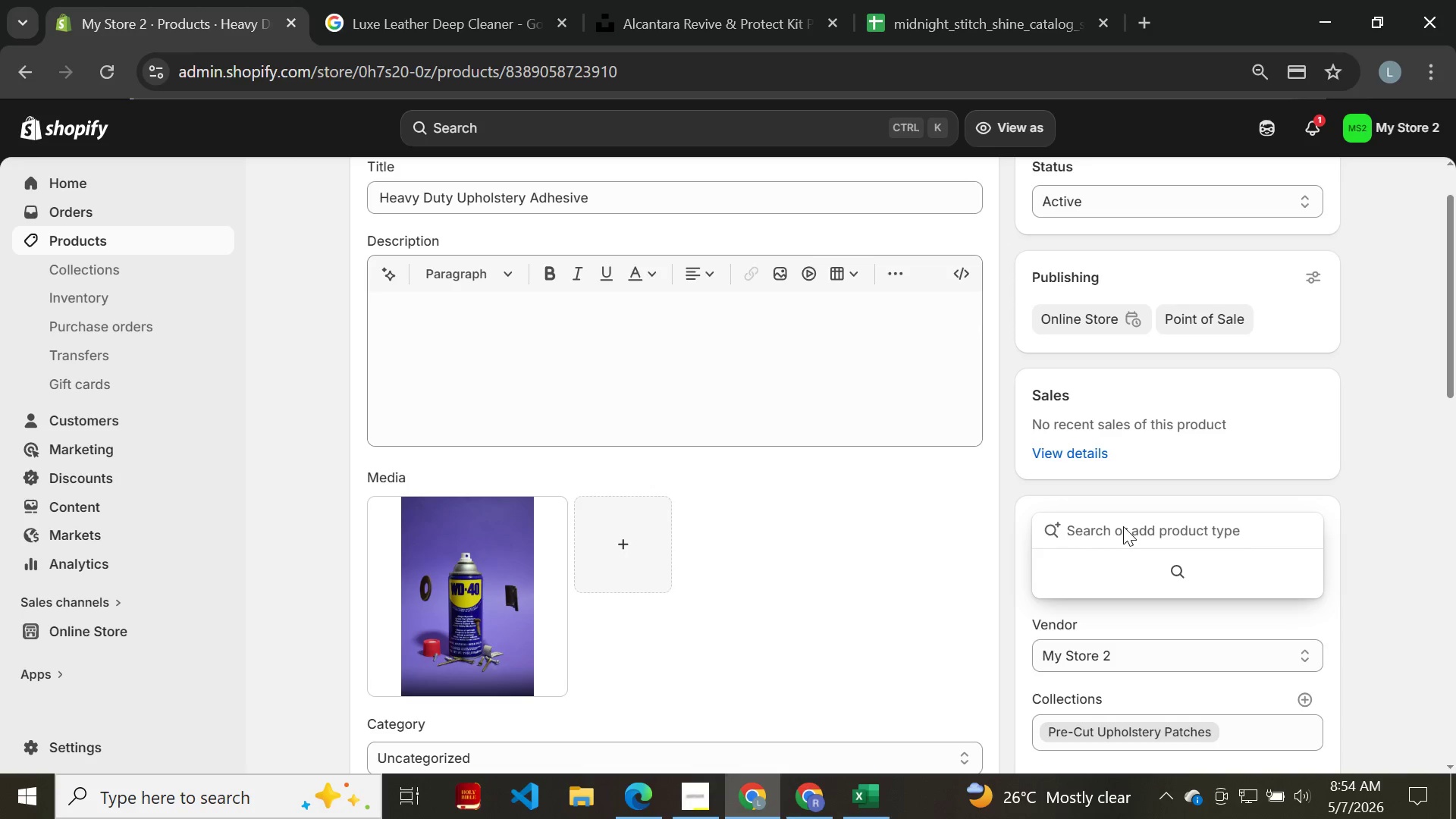 
type(Pre-Cut Upholstet)
key(Backspace)
type(ry Patches)
 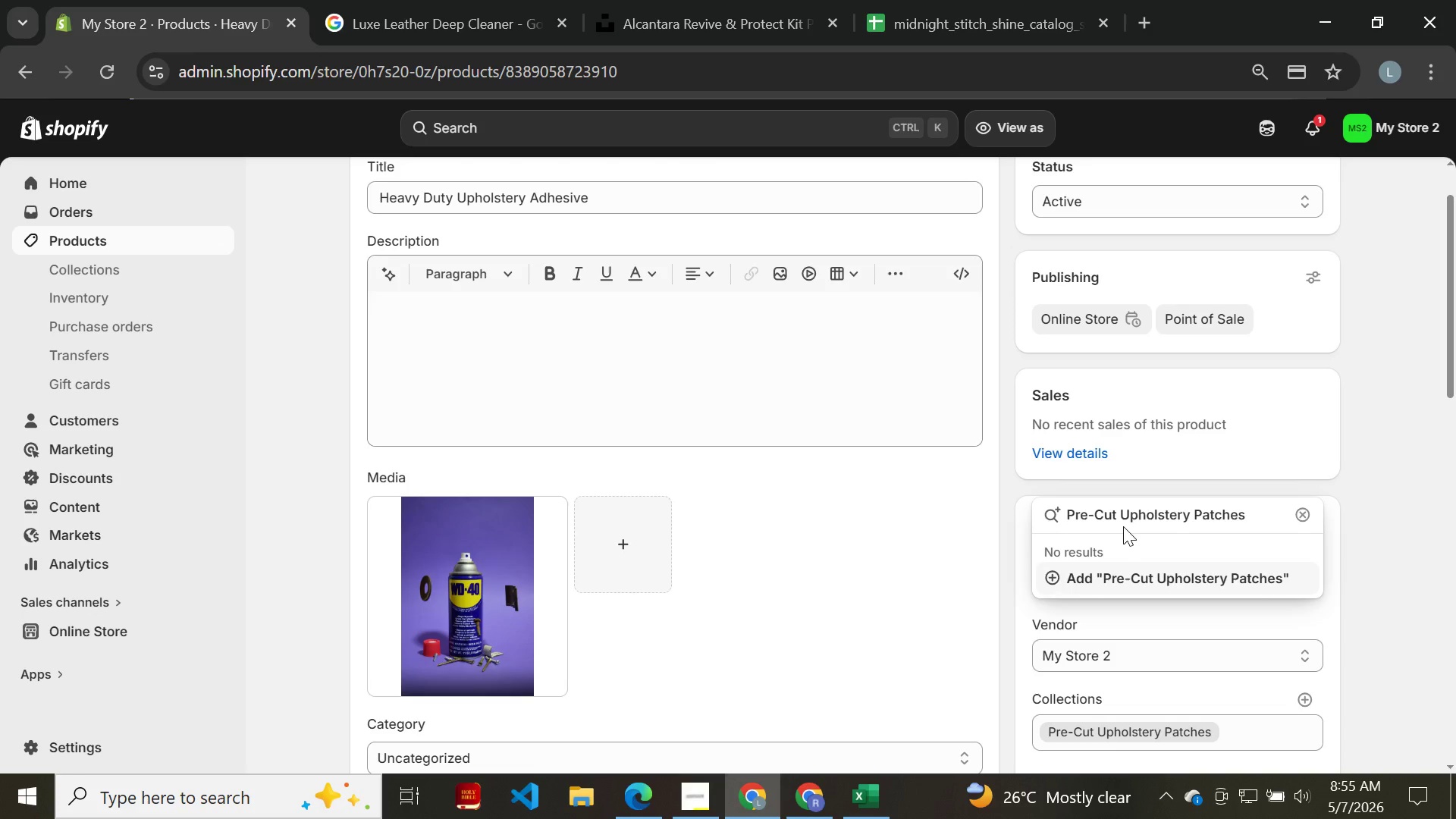 
wait(6.58)
 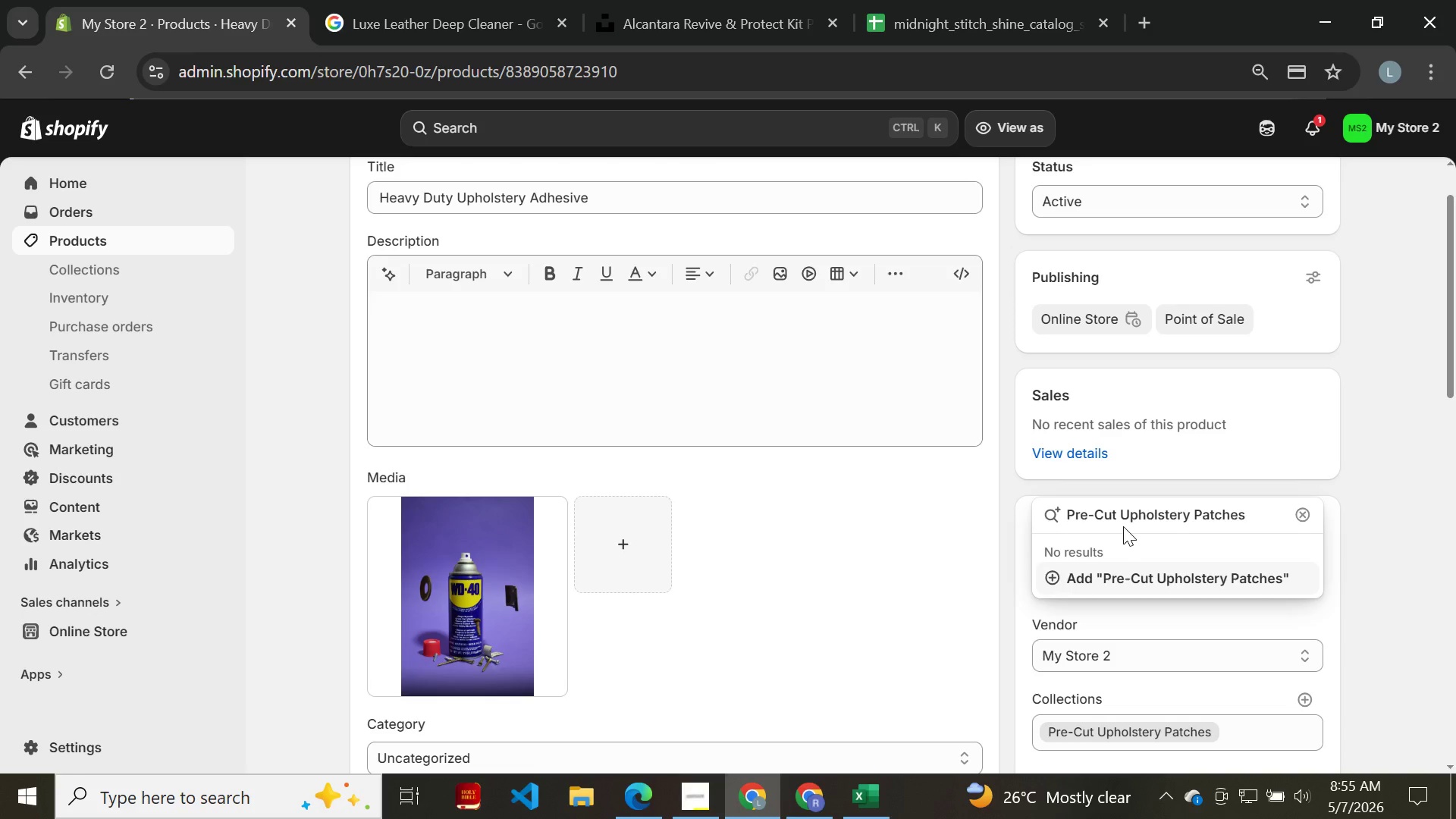 
key(Enter)
 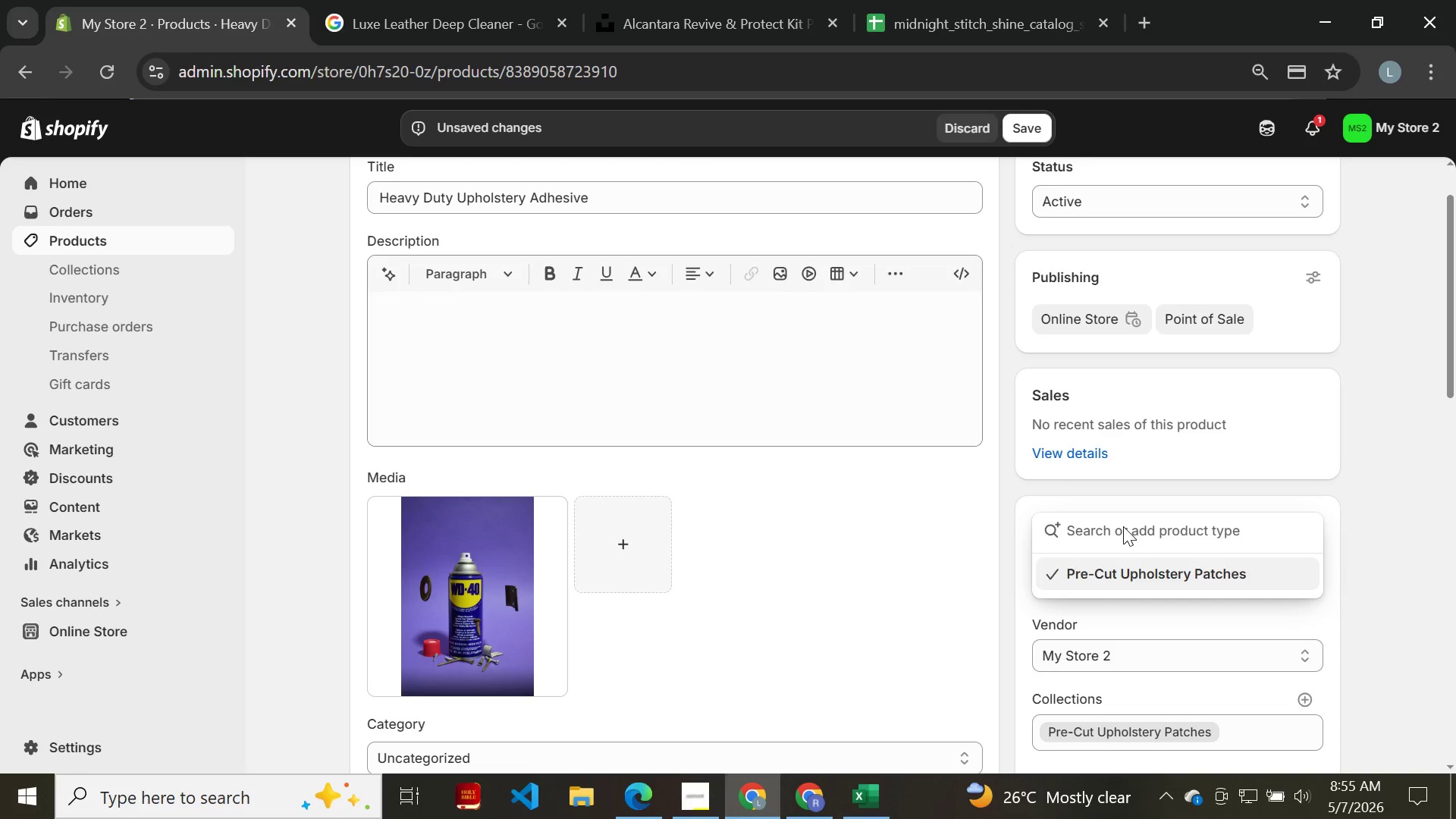 
wait(17.06)
 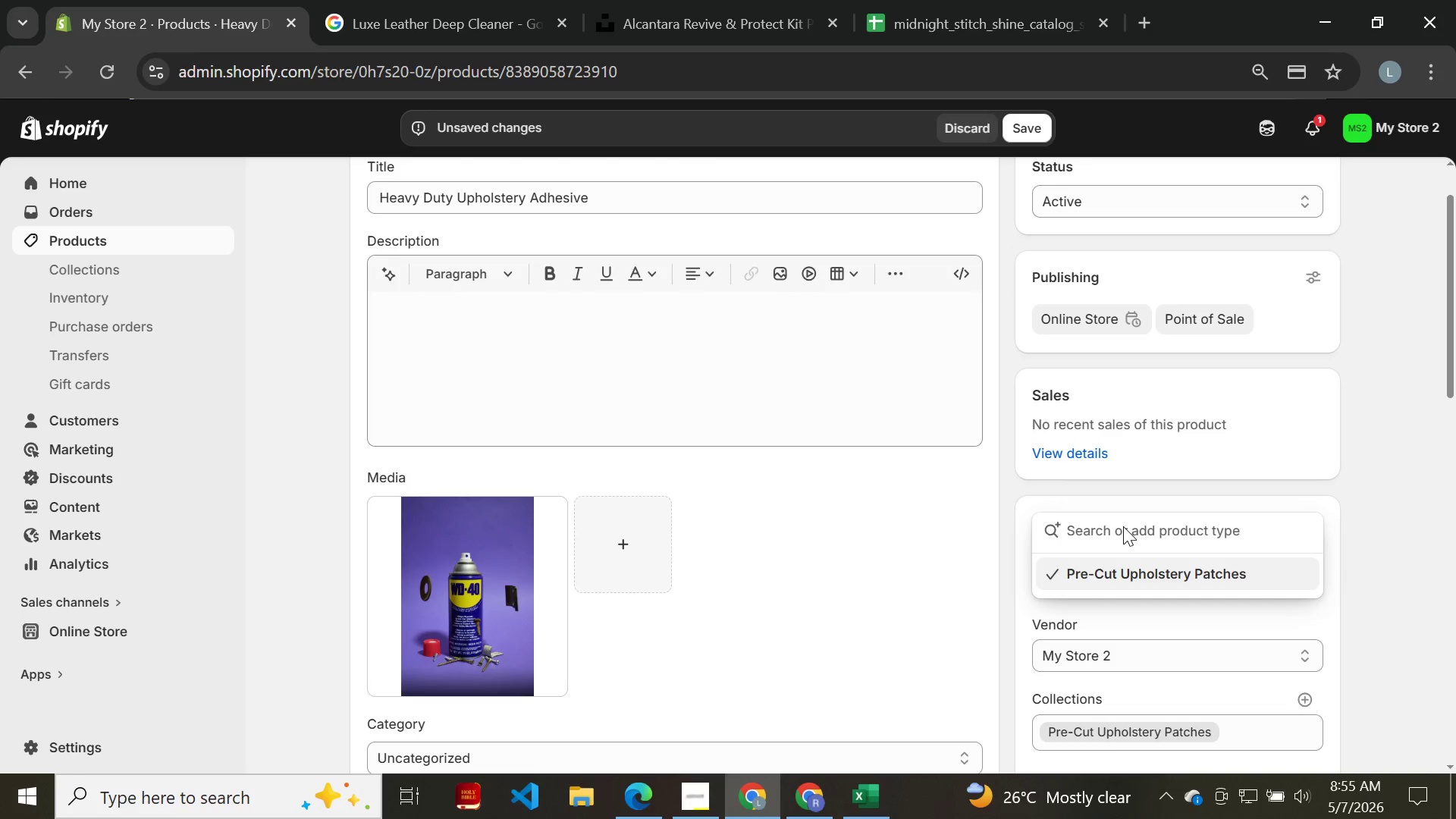 
left_click([1100, 536])
 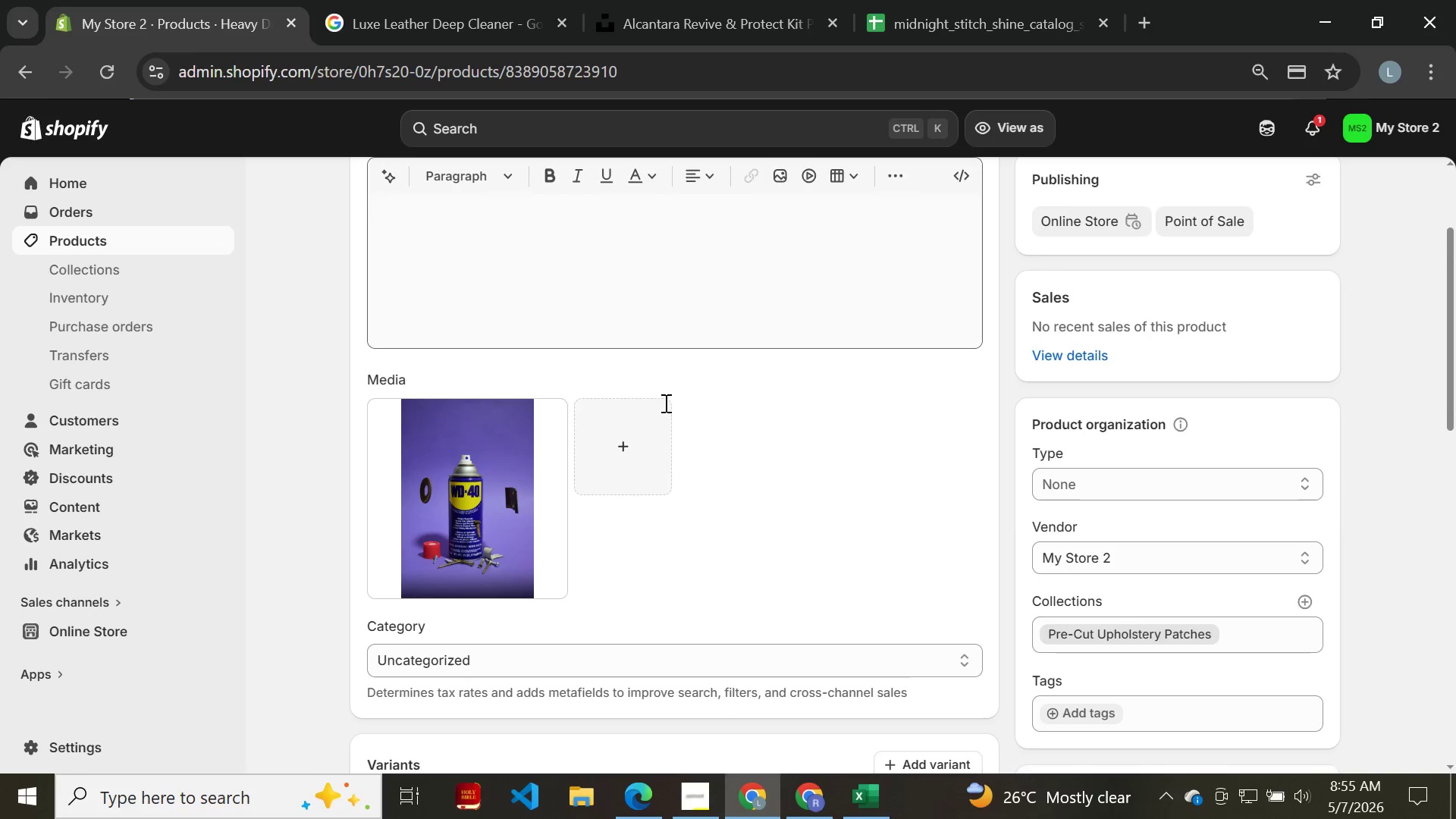 
left_click([1130, 479])
 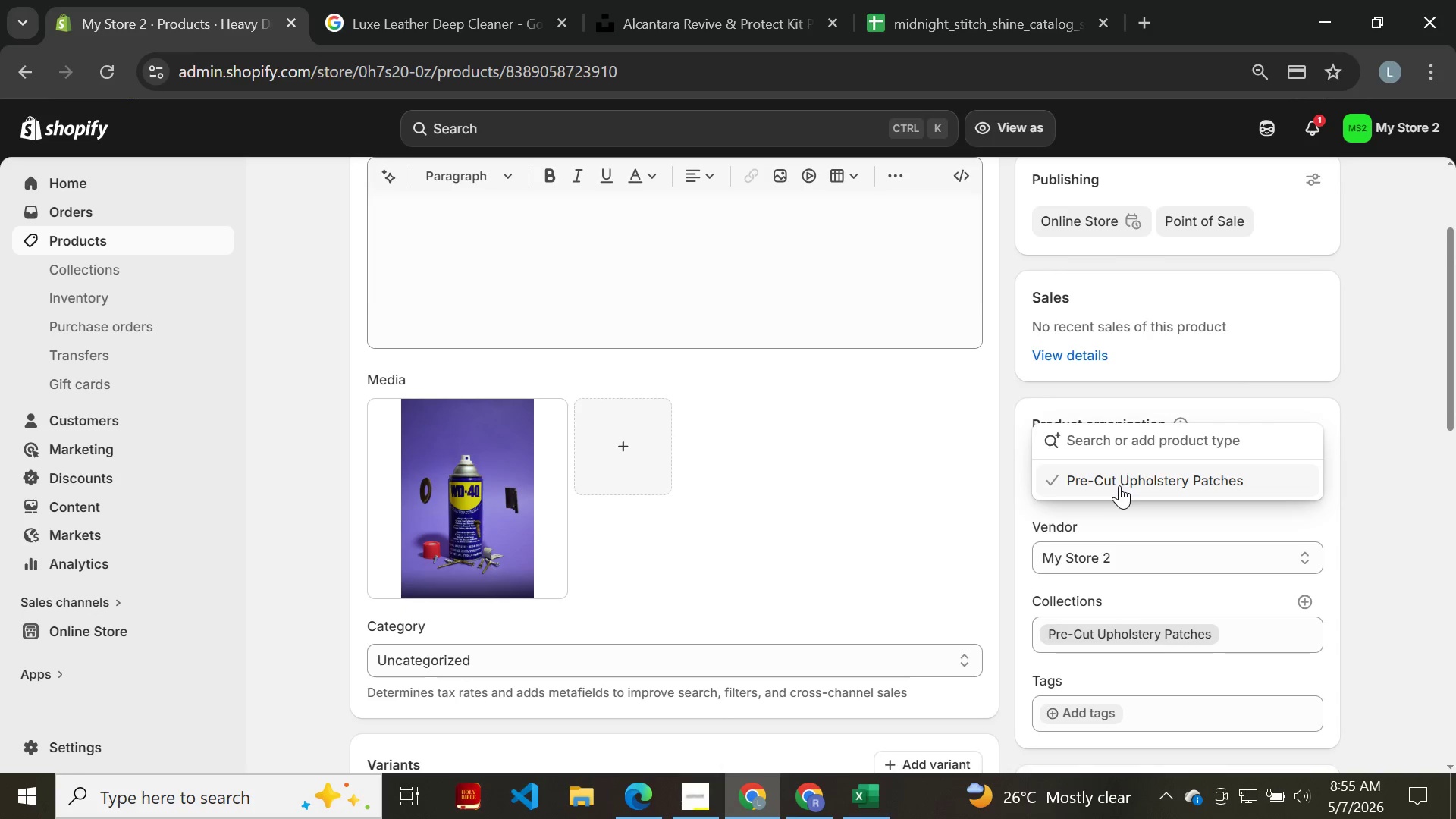 
left_click([1119, 485])
 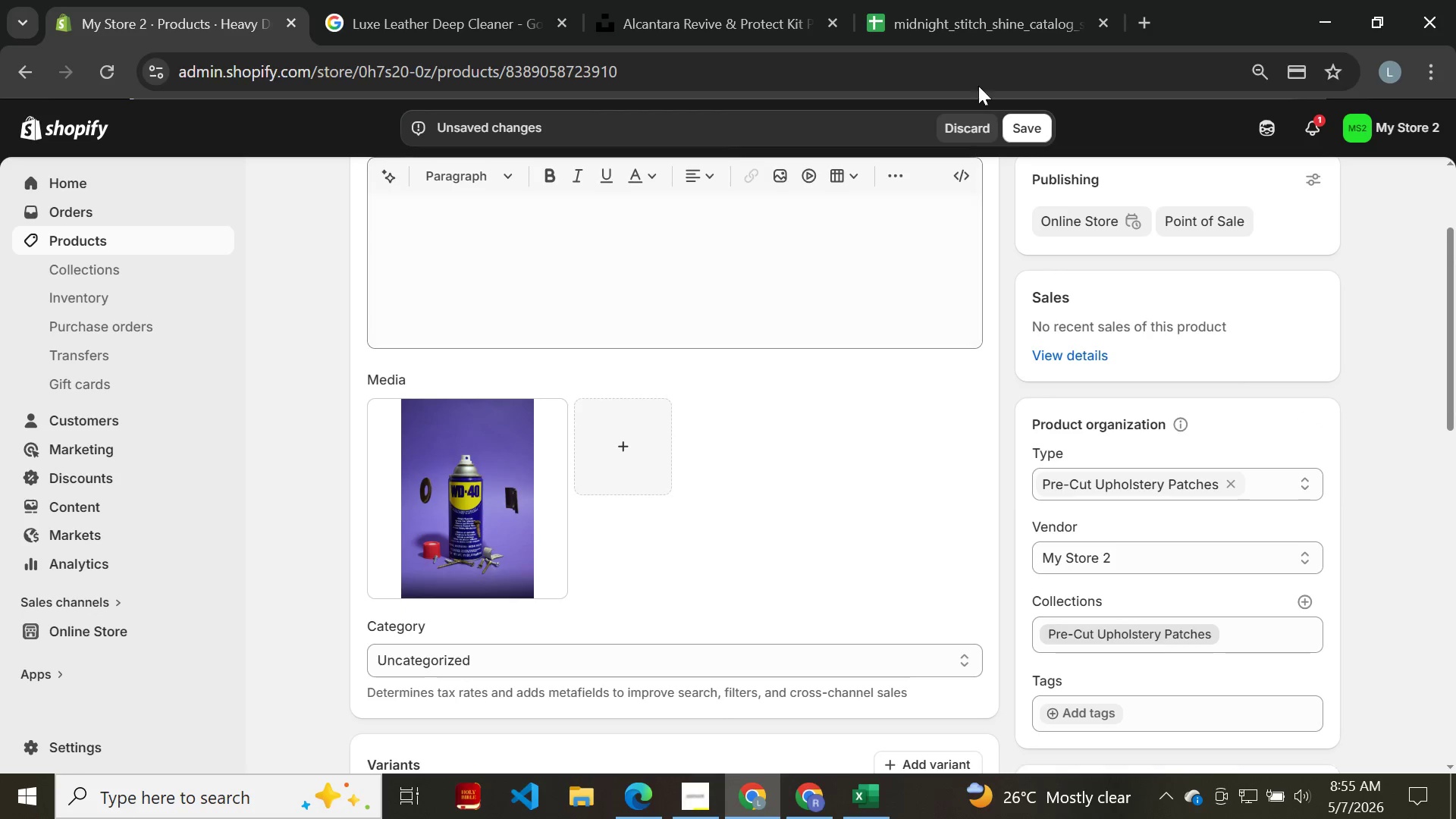 
left_click([1037, 134])
 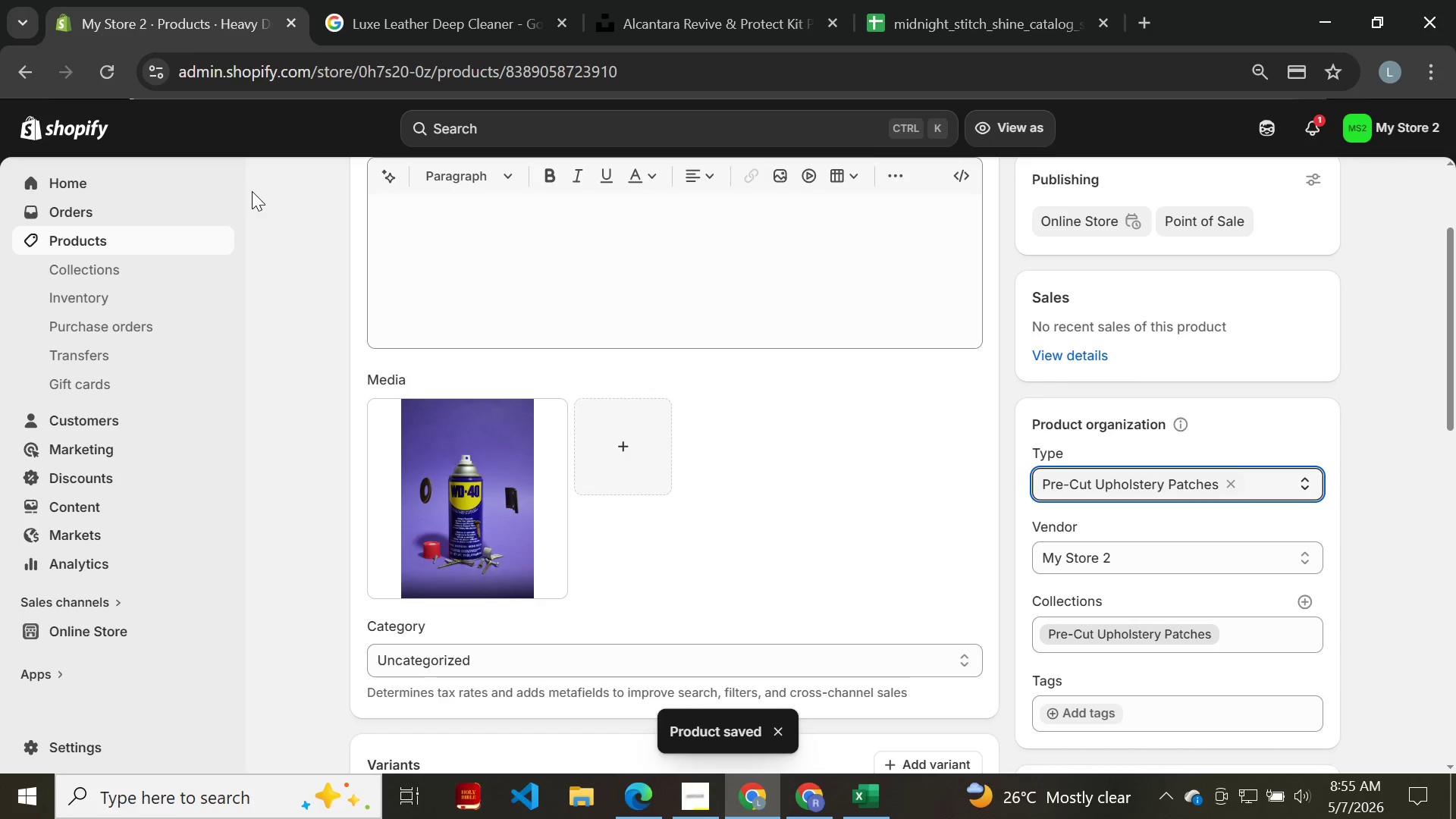 
wait(6.91)
 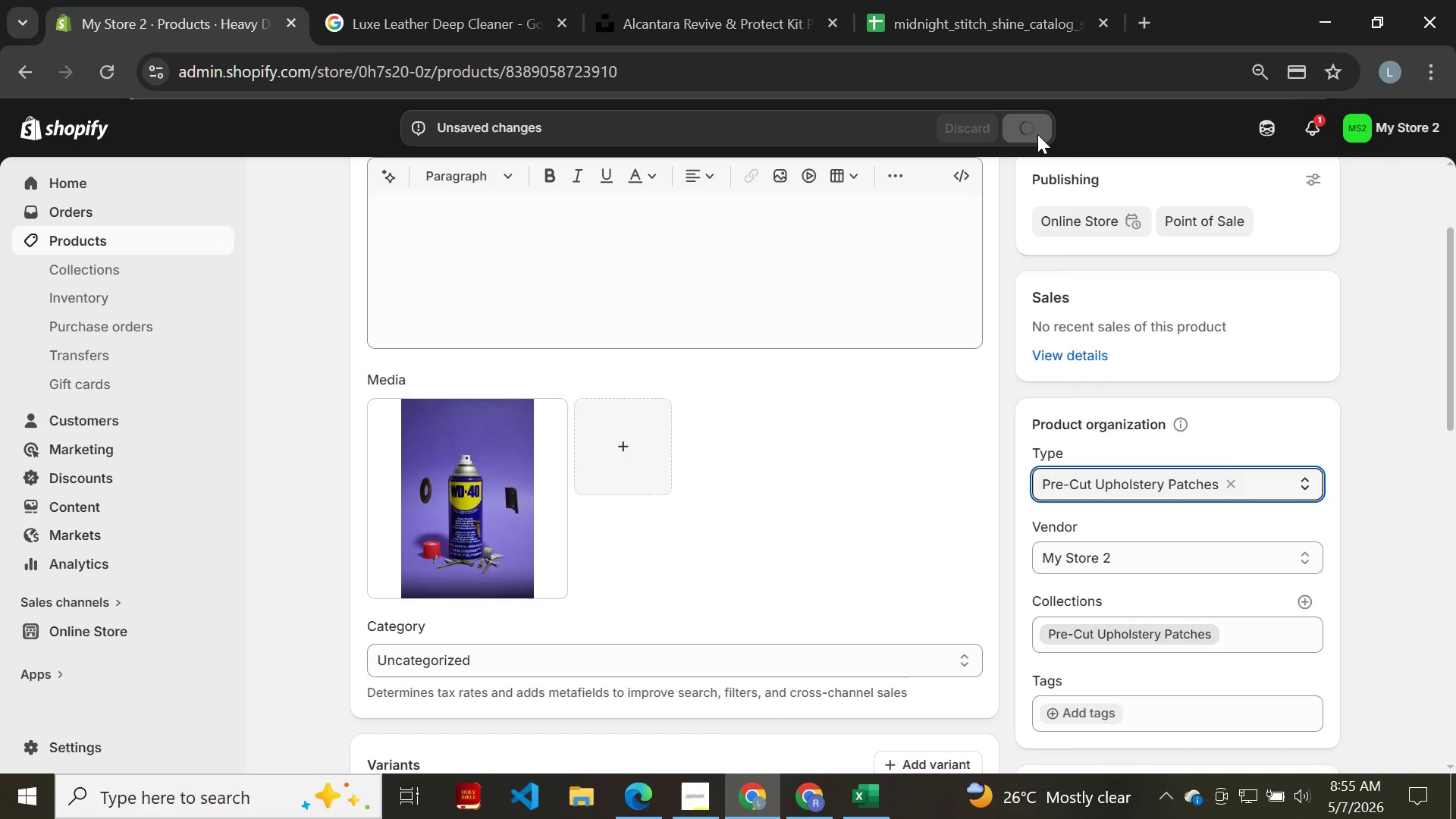 
left_click([26, 74])
 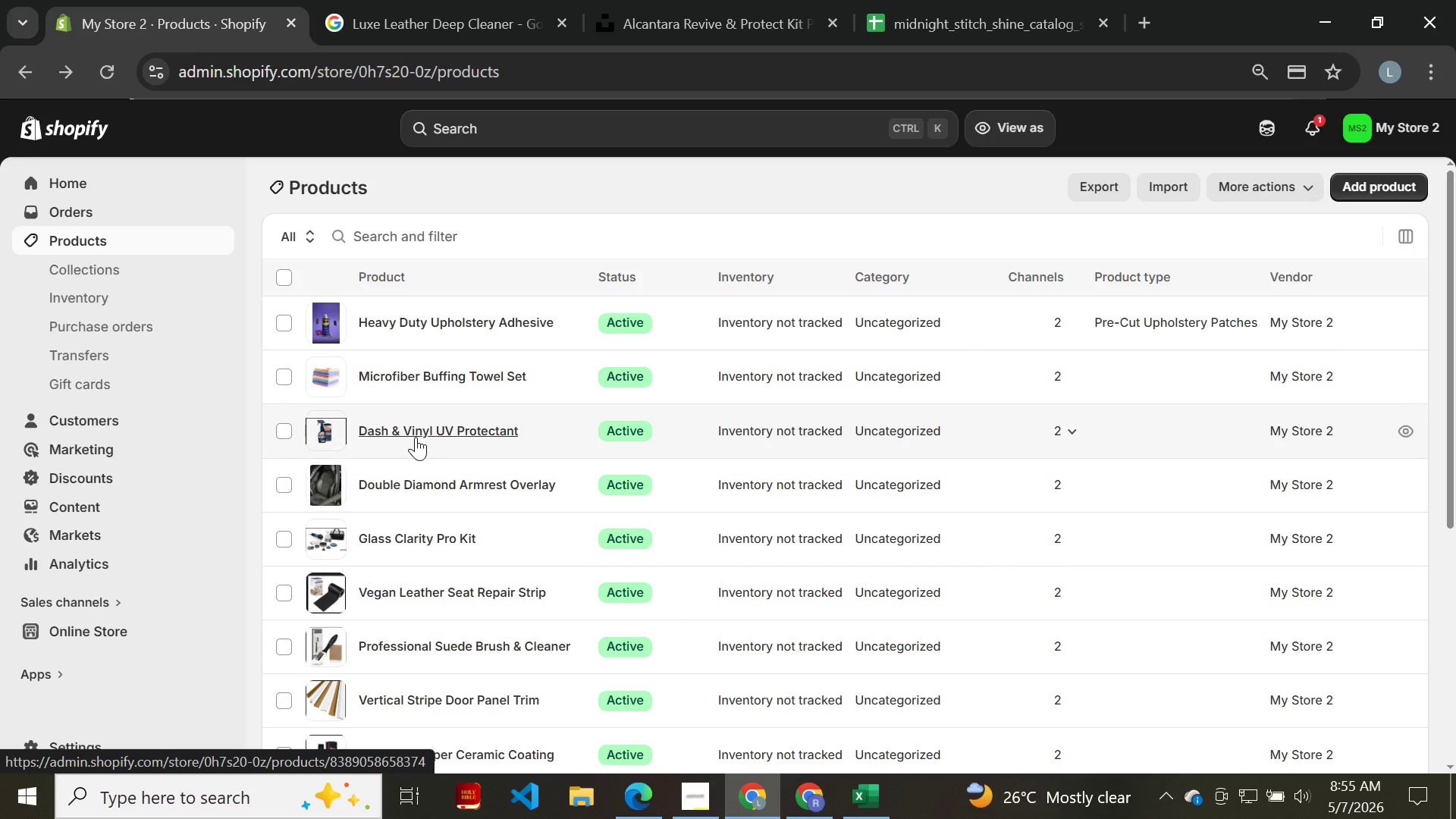 
wait(6.45)
 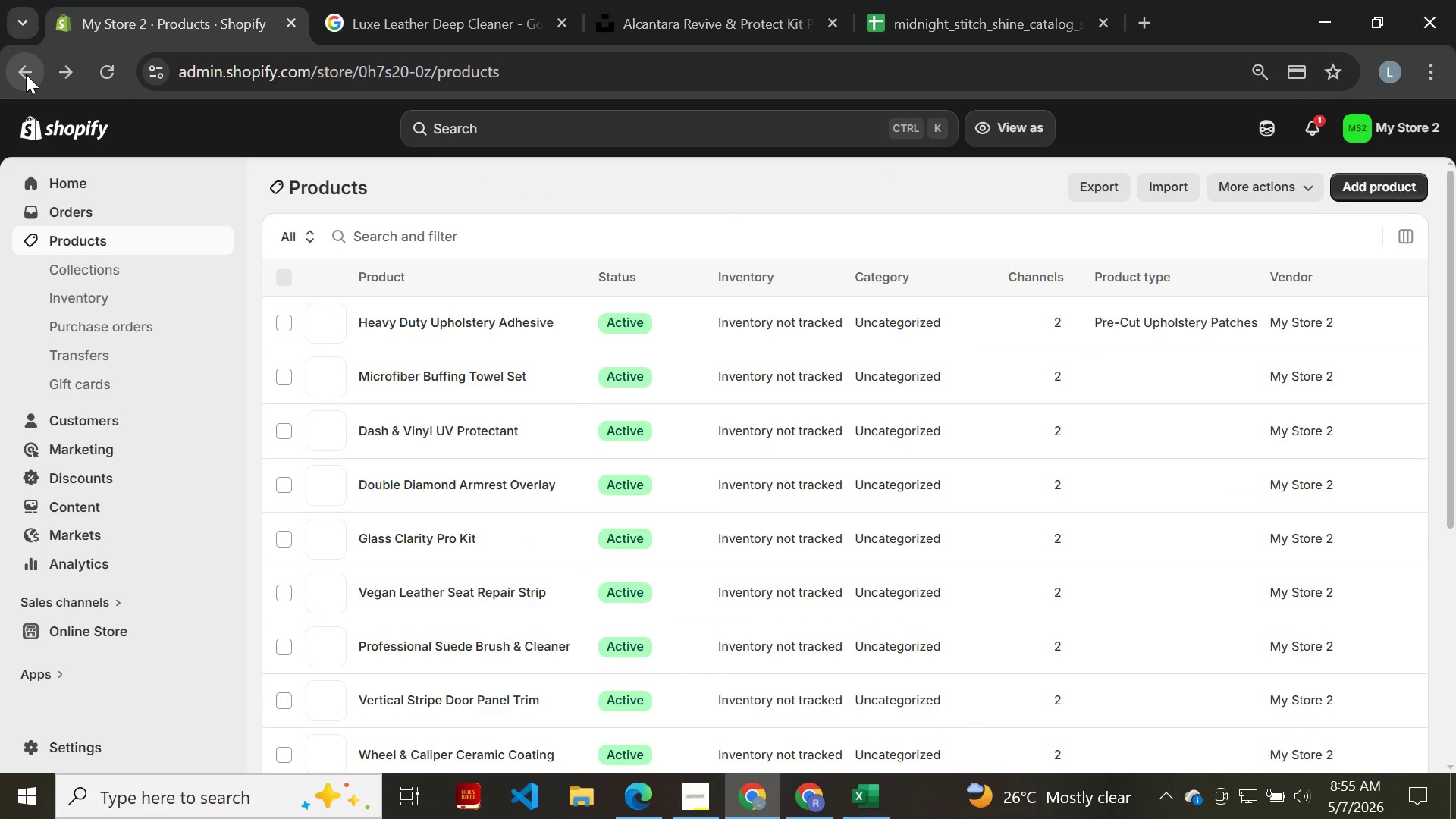 
left_click([456, 481])
 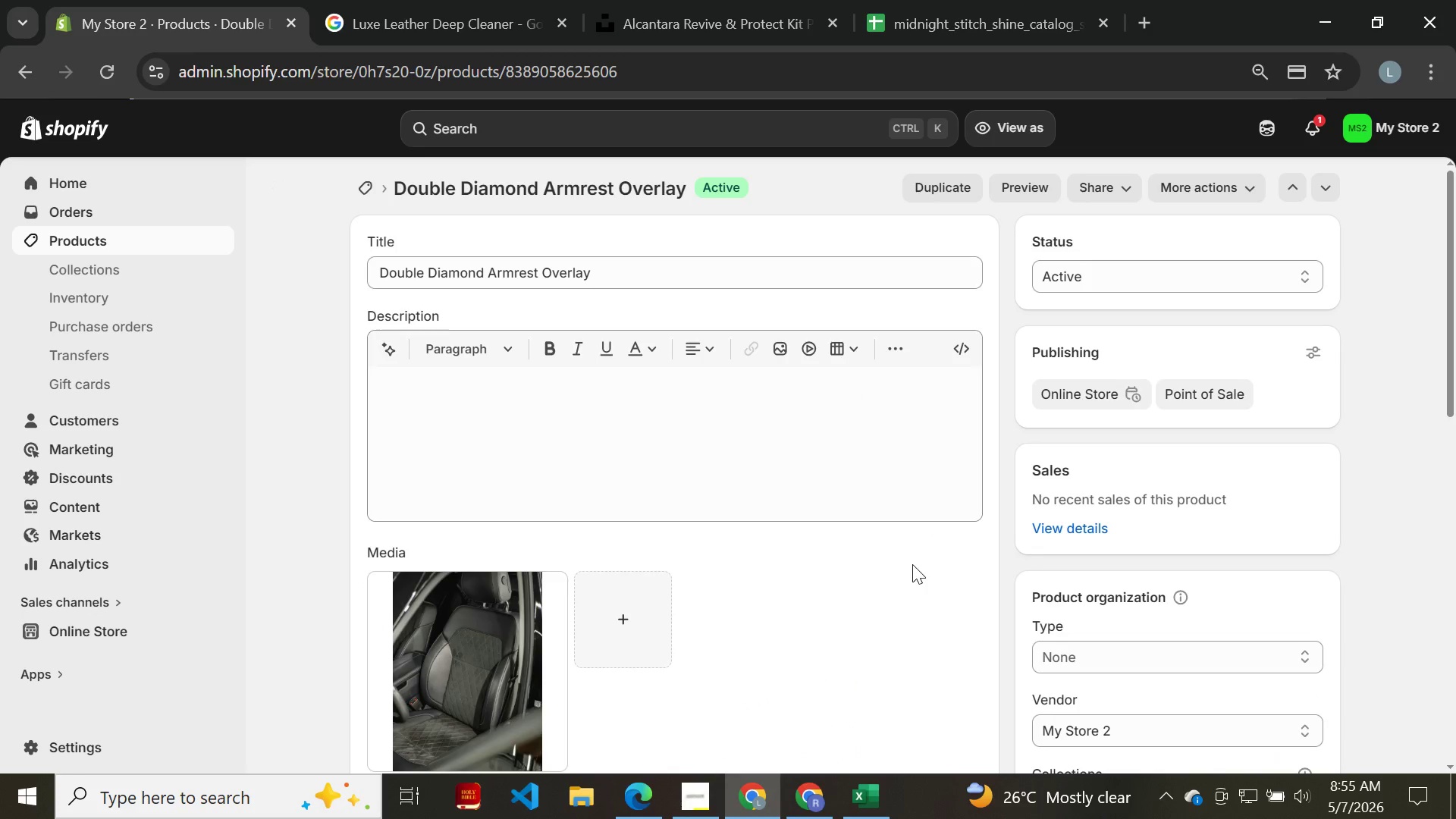 
left_click([1101, 664])
 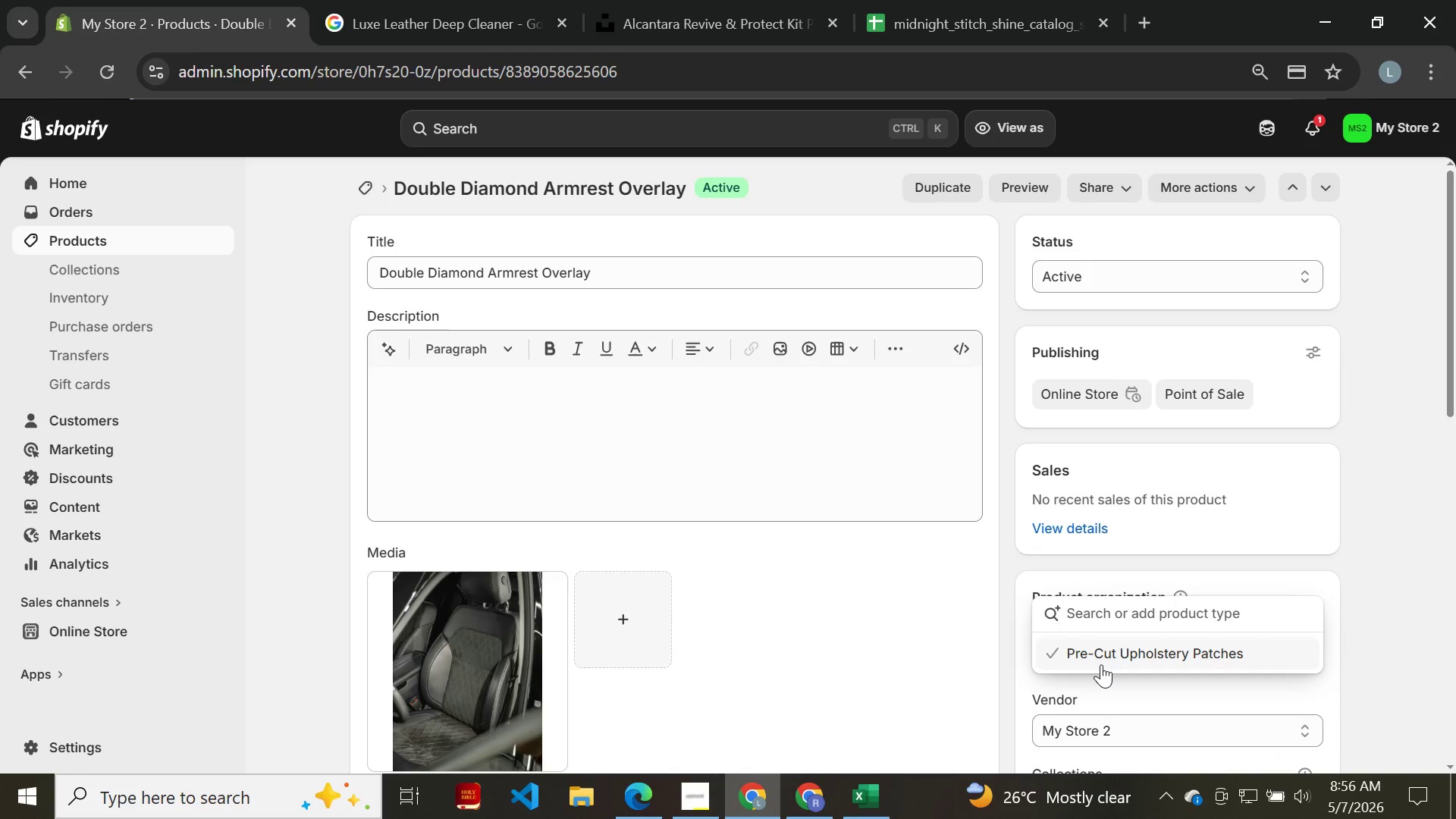 
left_click([1101, 664])
 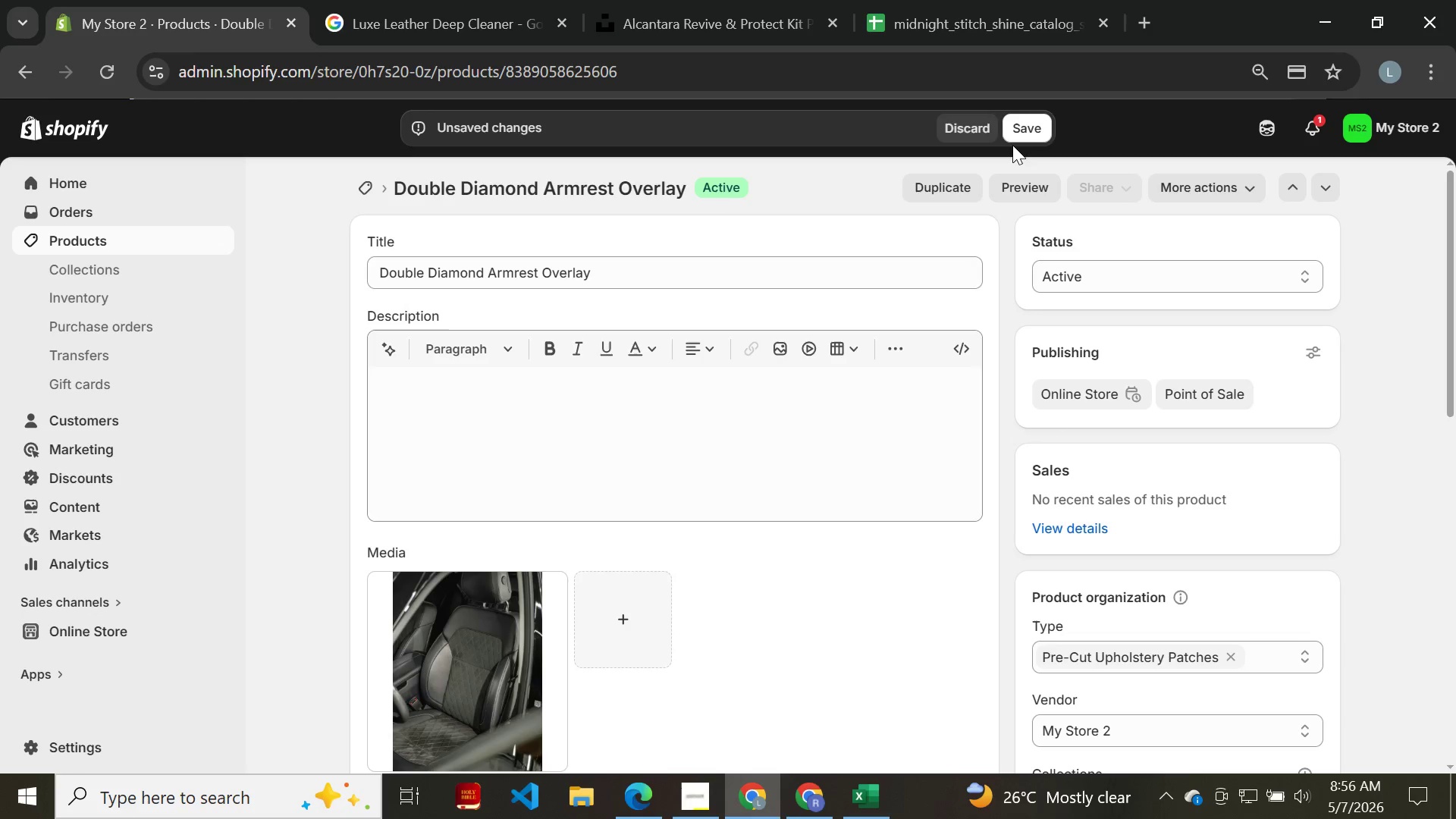 
left_click([1017, 140])
 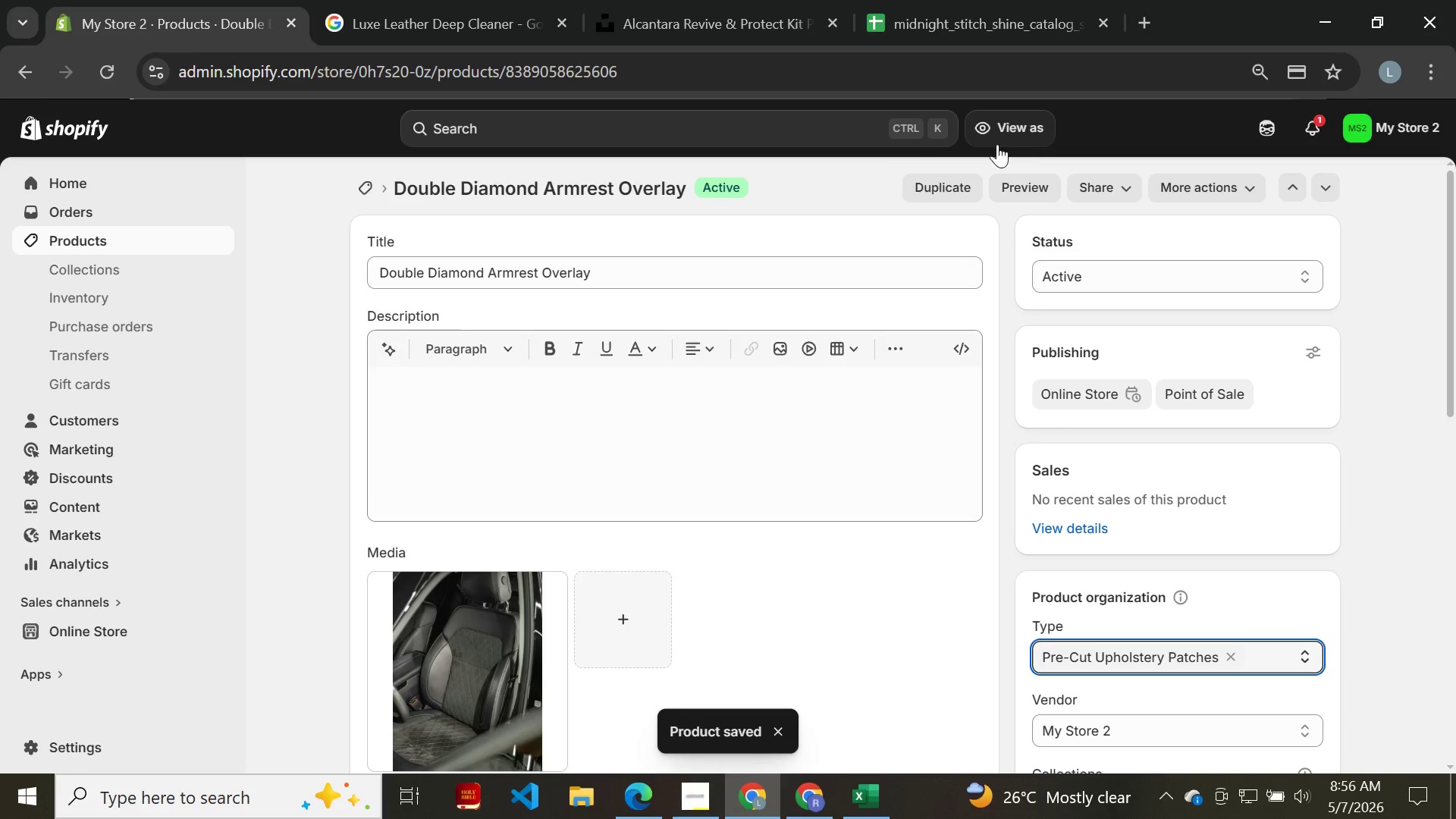 
wait(9.53)
 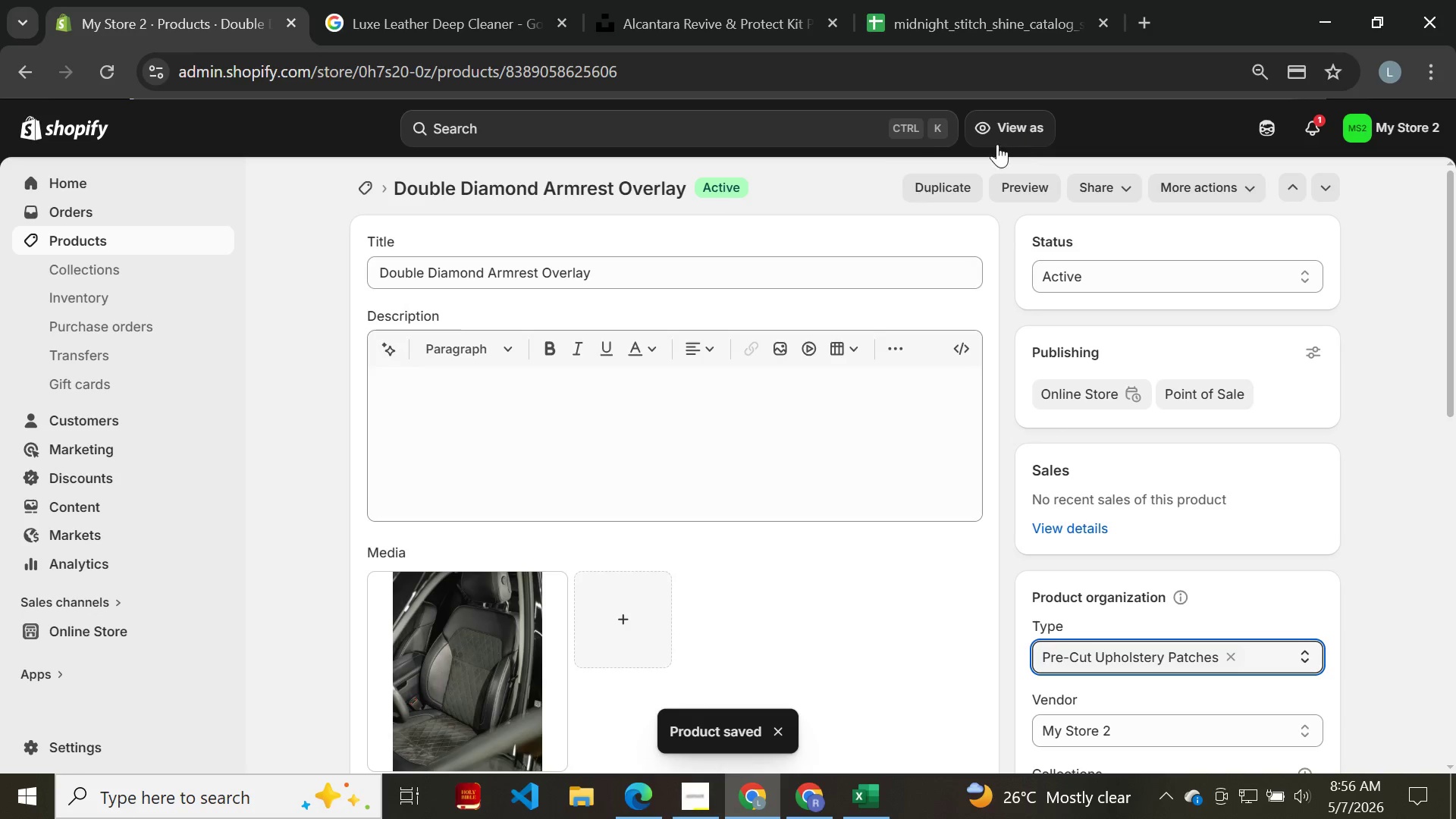 
left_click([15, 66])
 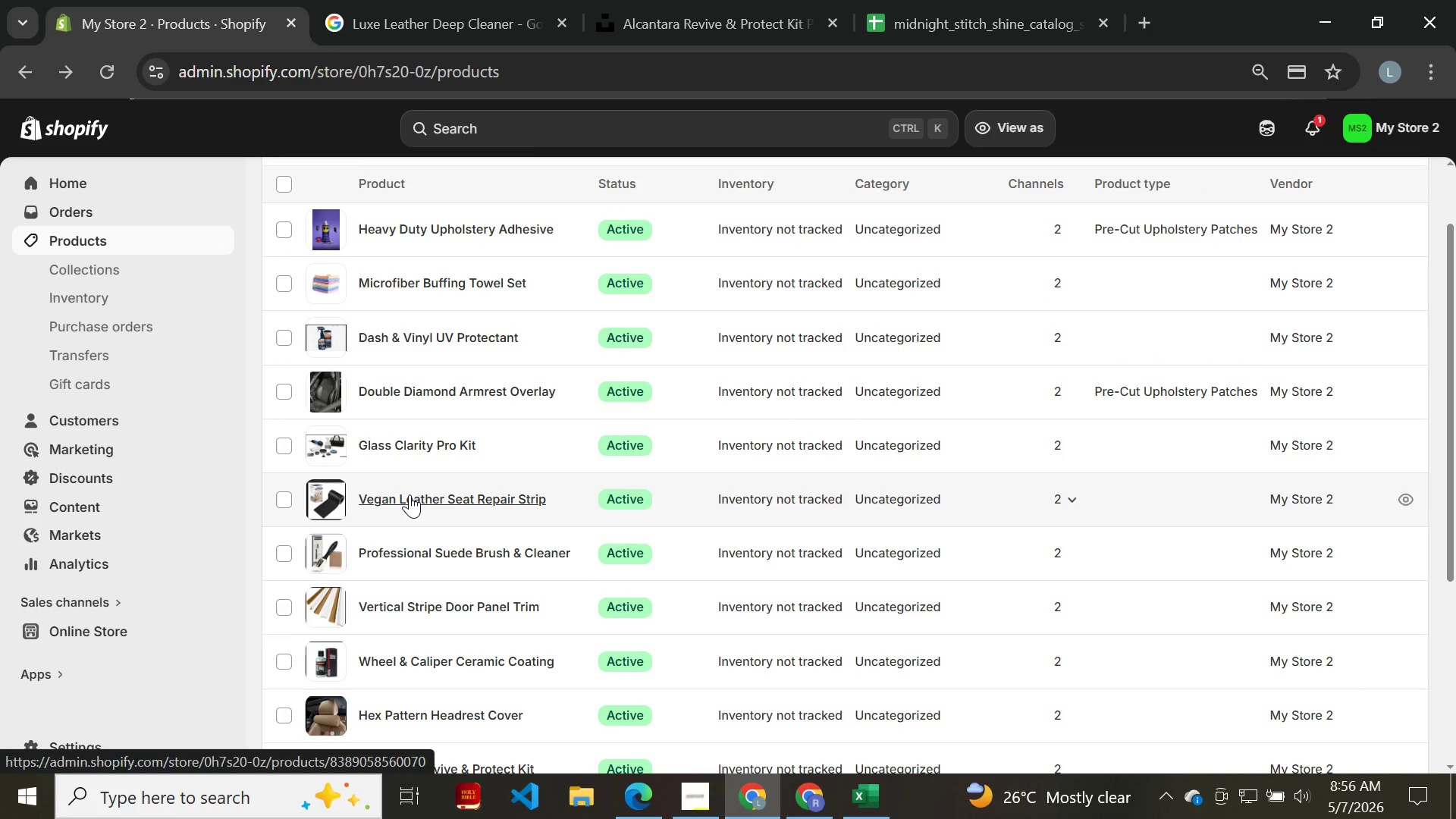 
wait(18.34)
 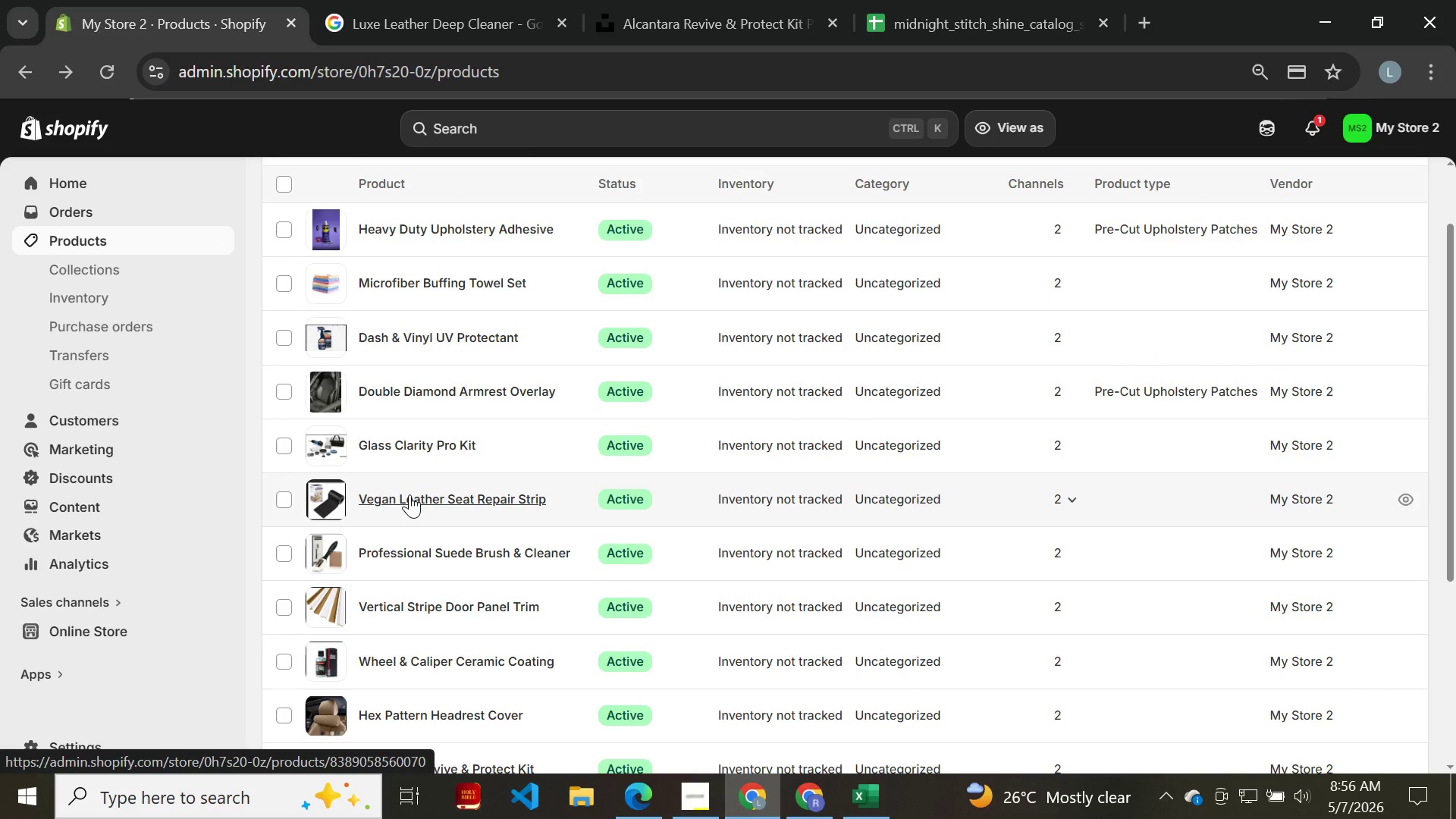 
left_click([410, 494])
 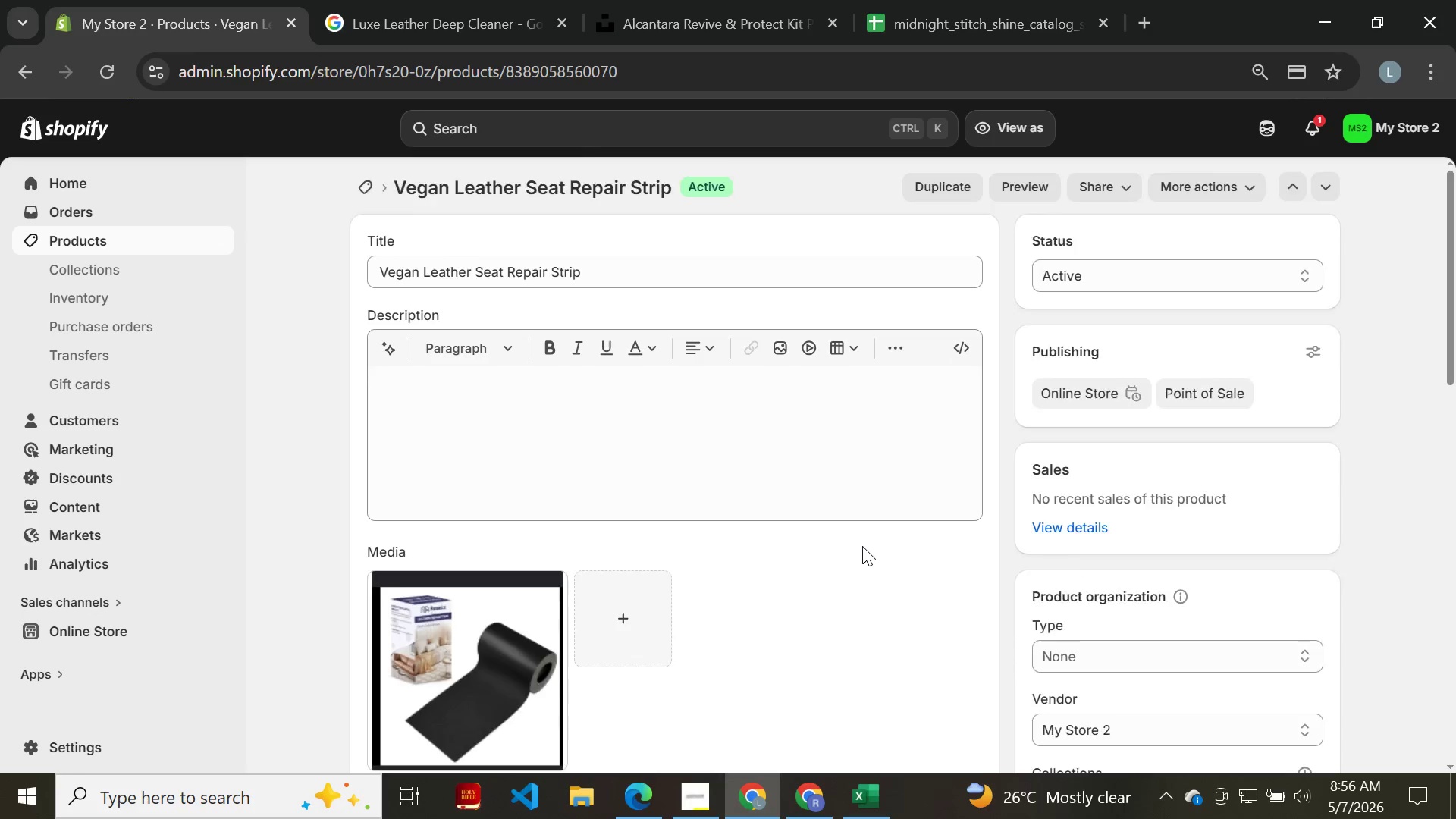 
left_click([1073, 509])
 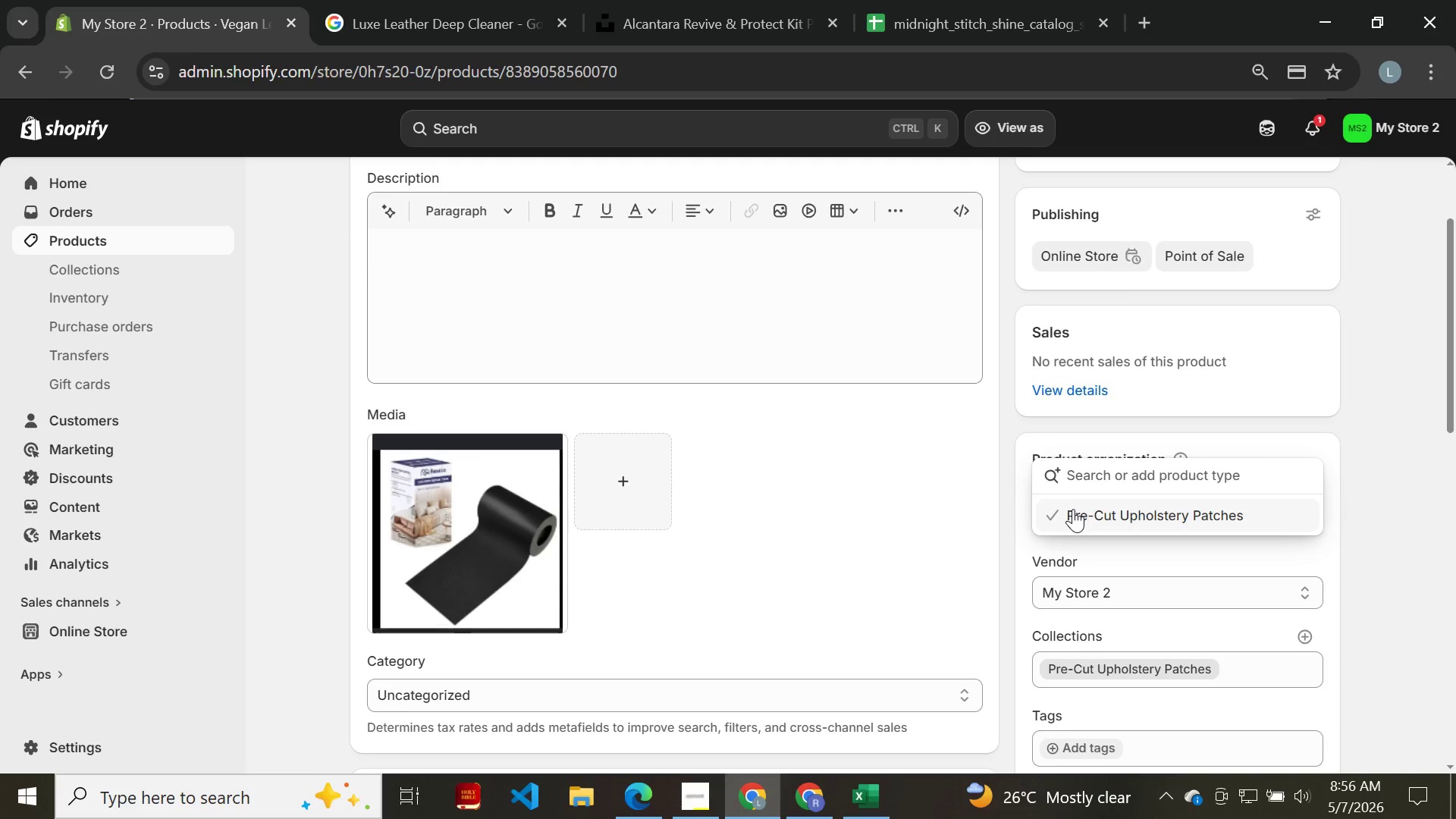 
left_click([1073, 509])
 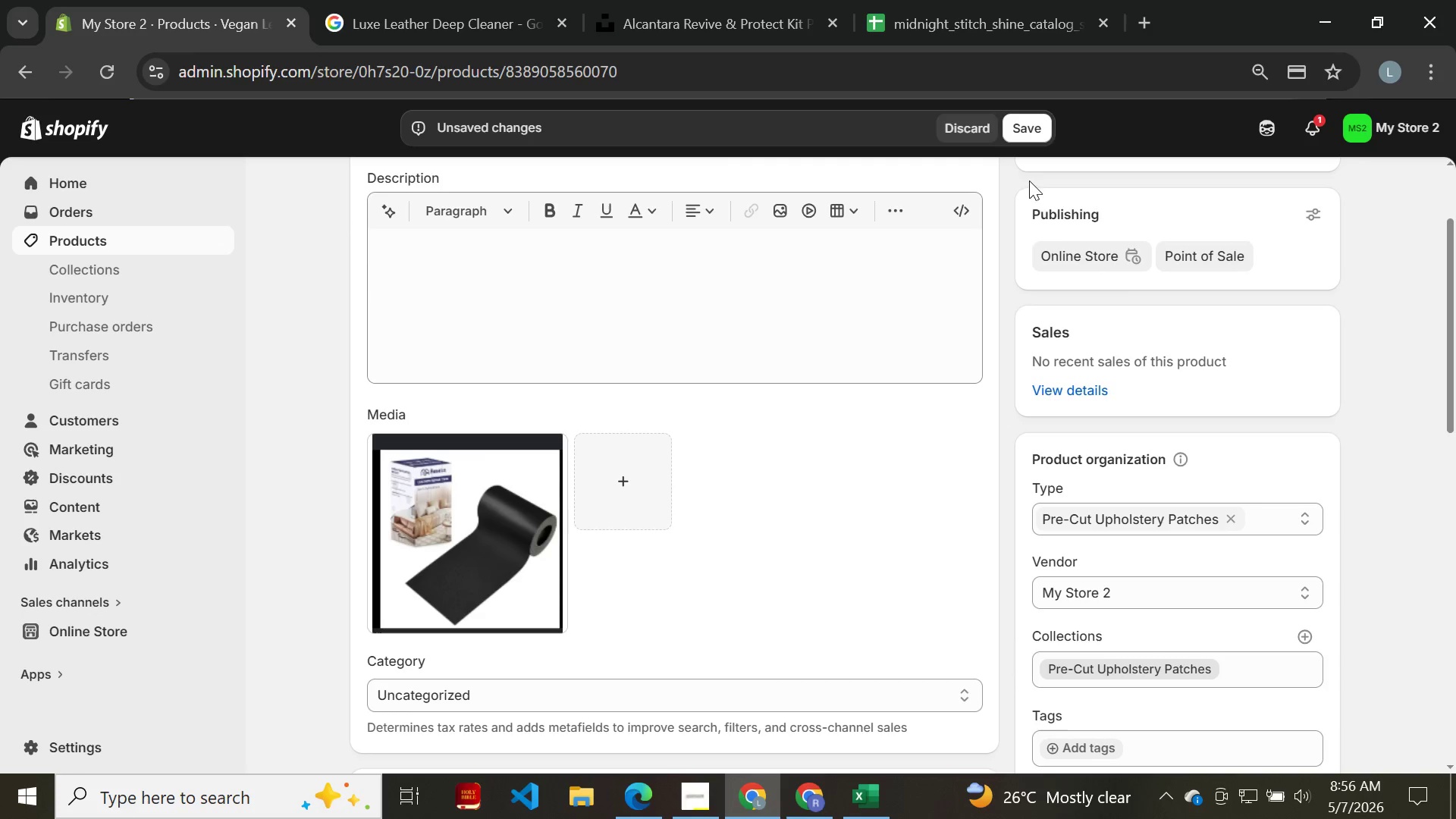 
left_click([1025, 130])
 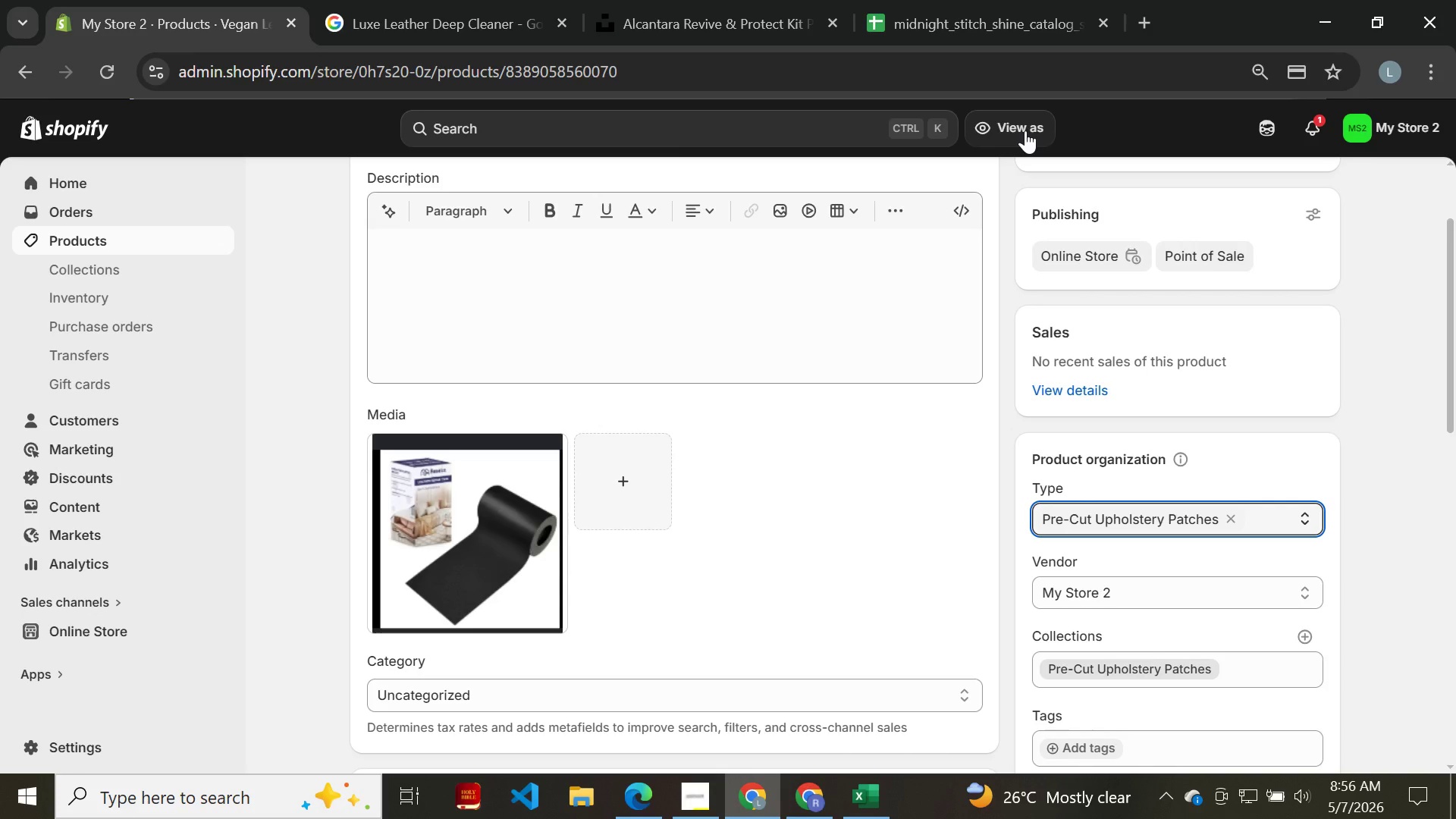 
wait(14.62)
 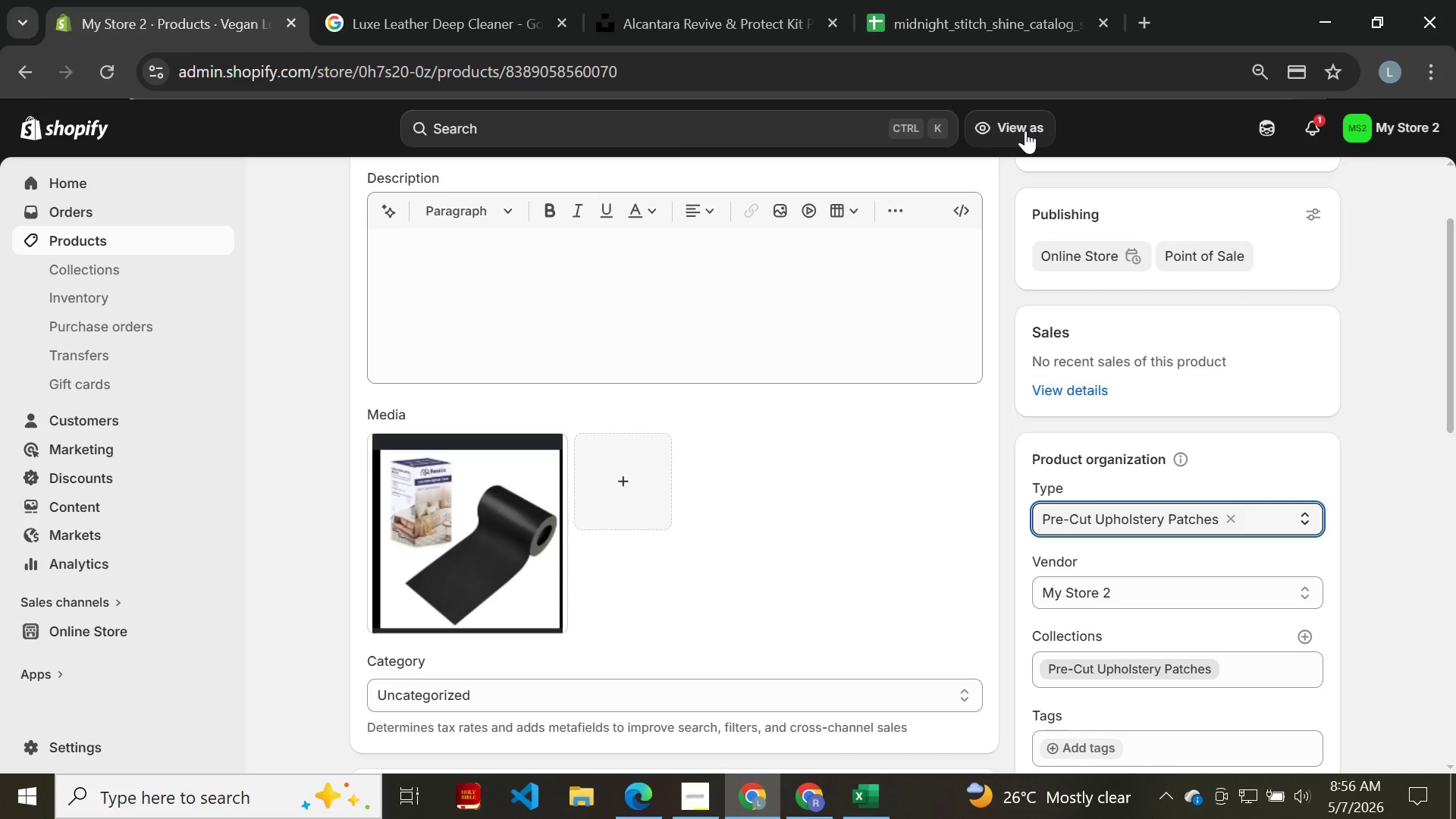 
left_click([8, 57])
 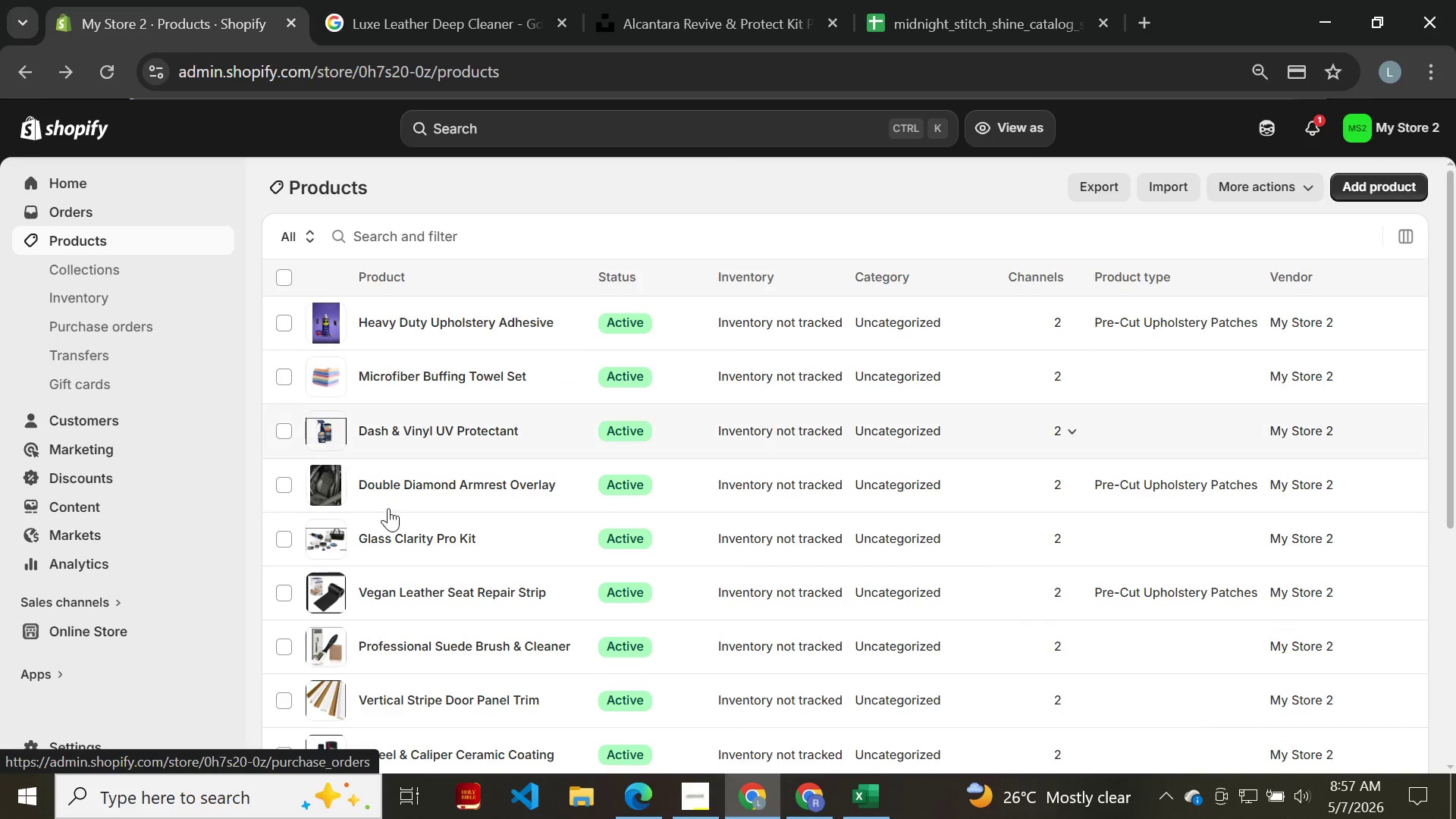 
wait(5.75)
 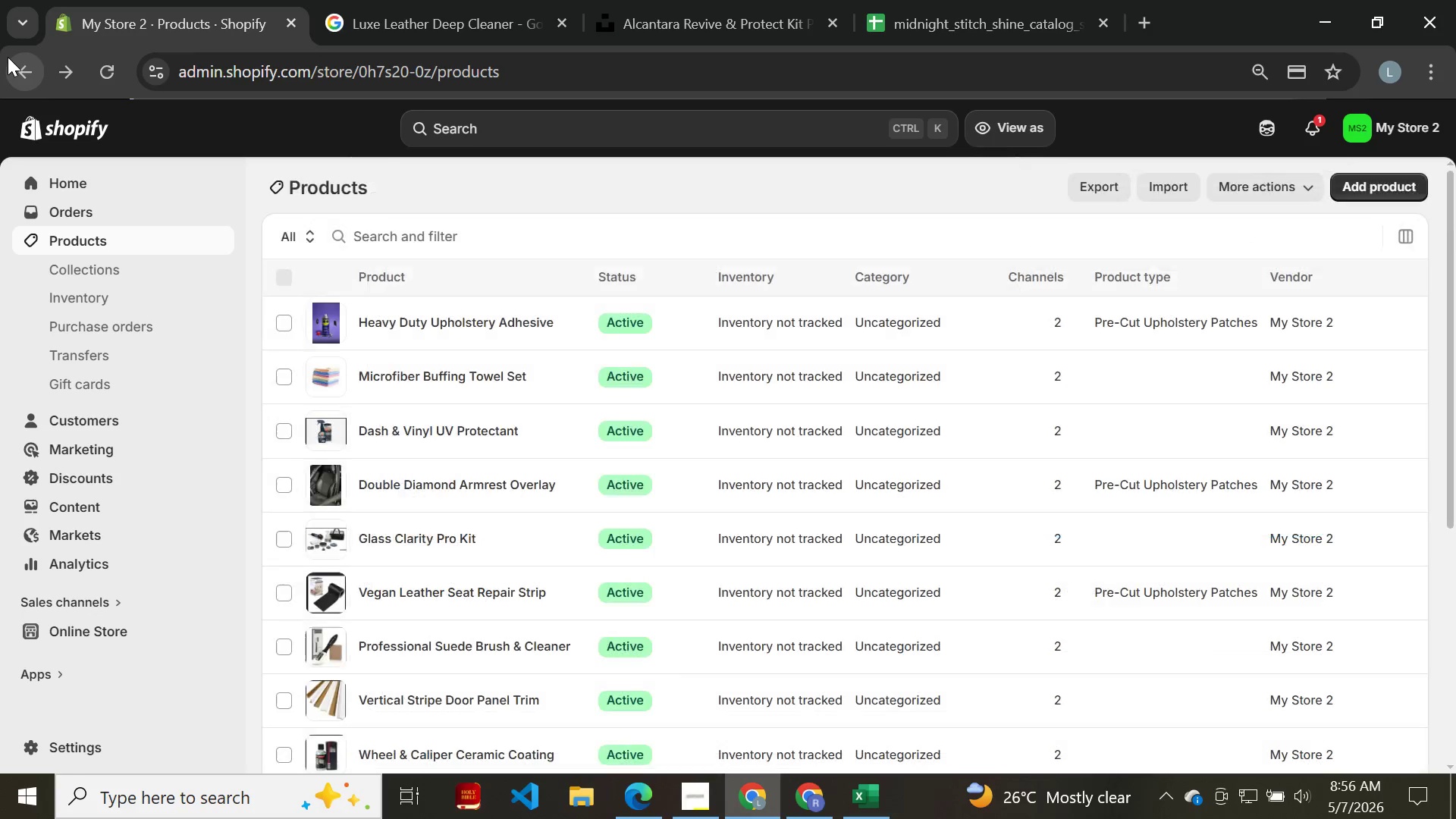 
left_click([444, 692])
 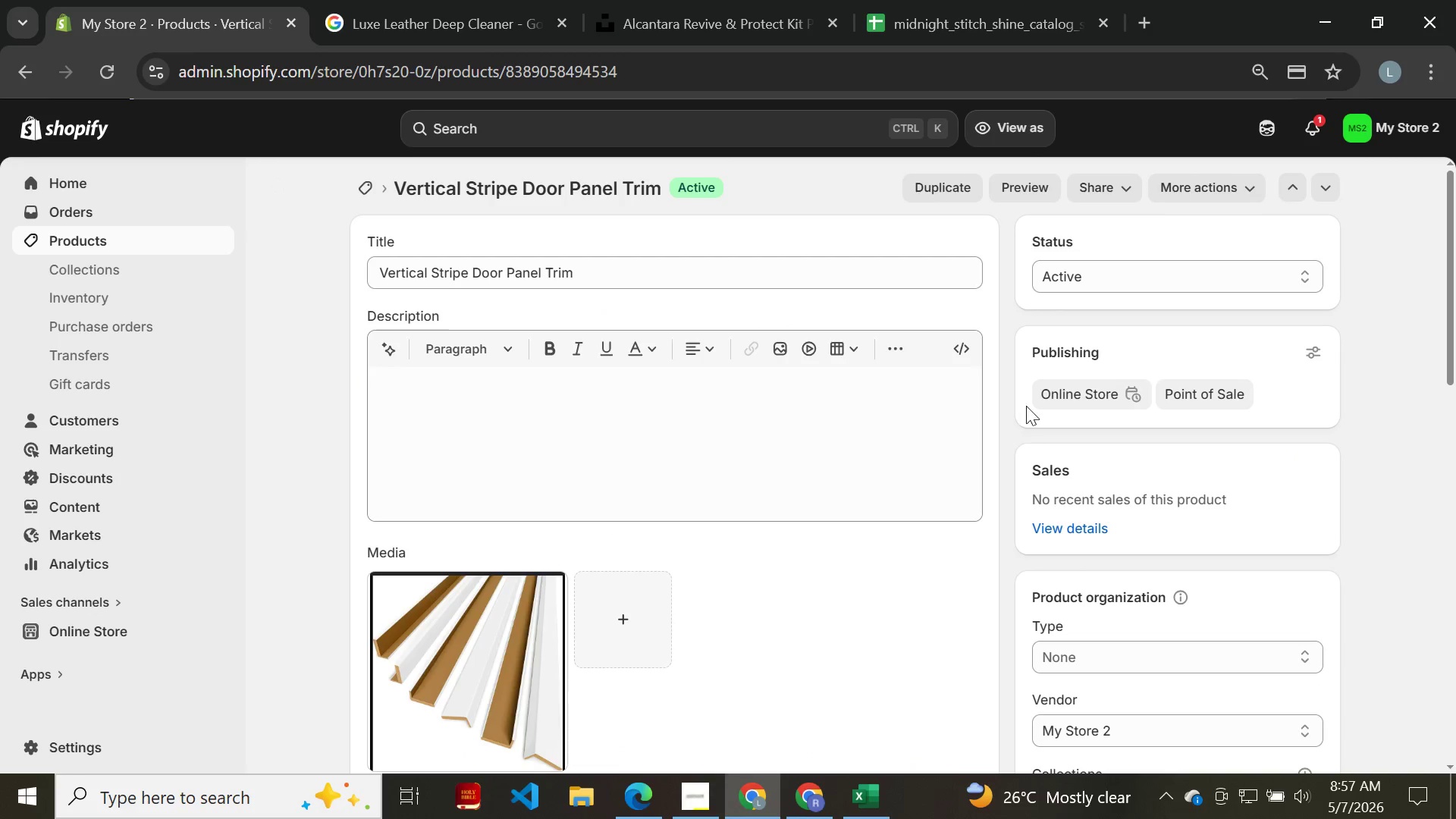 
left_click([1103, 653])
 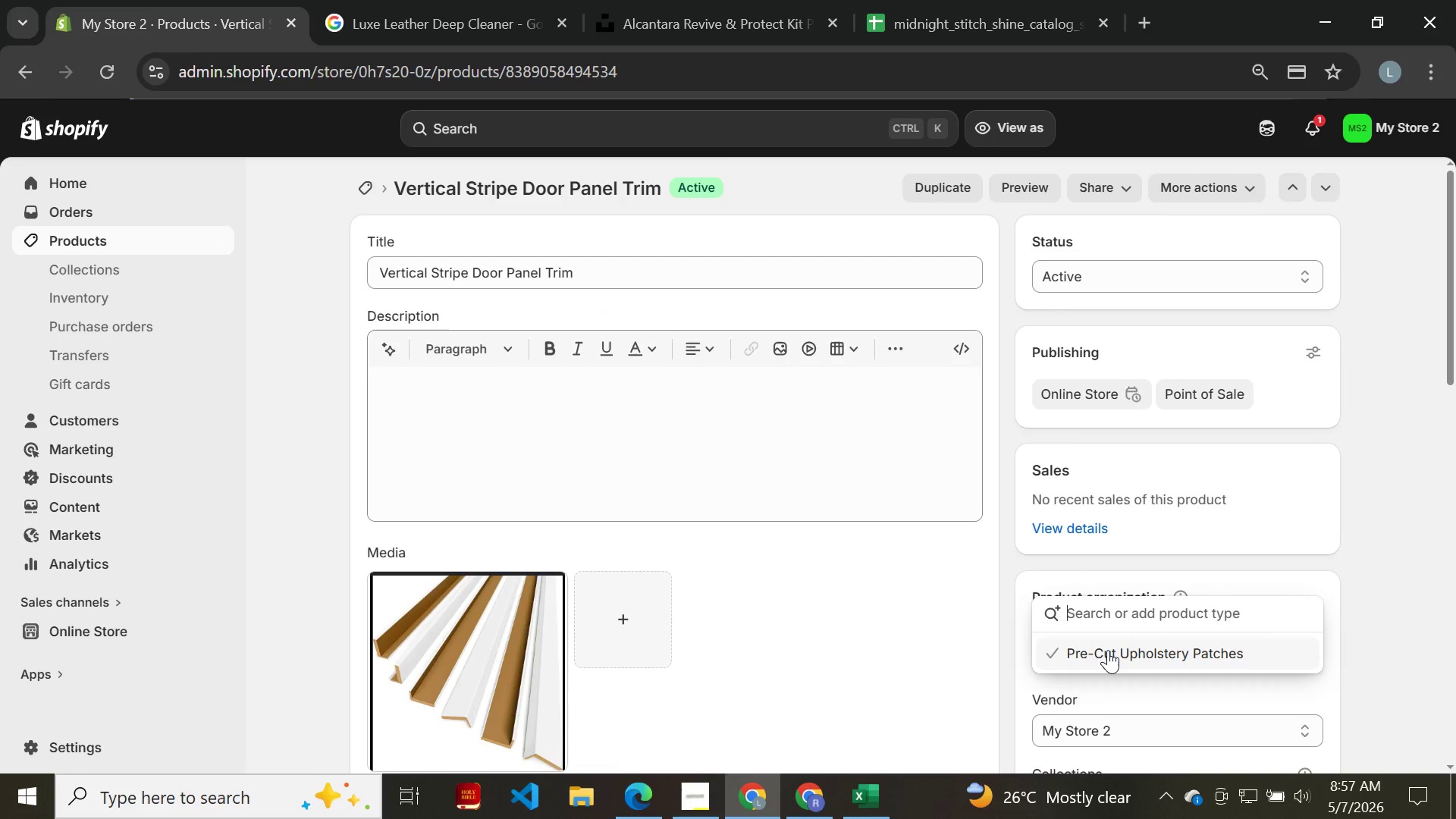 
left_click([1108, 650])
 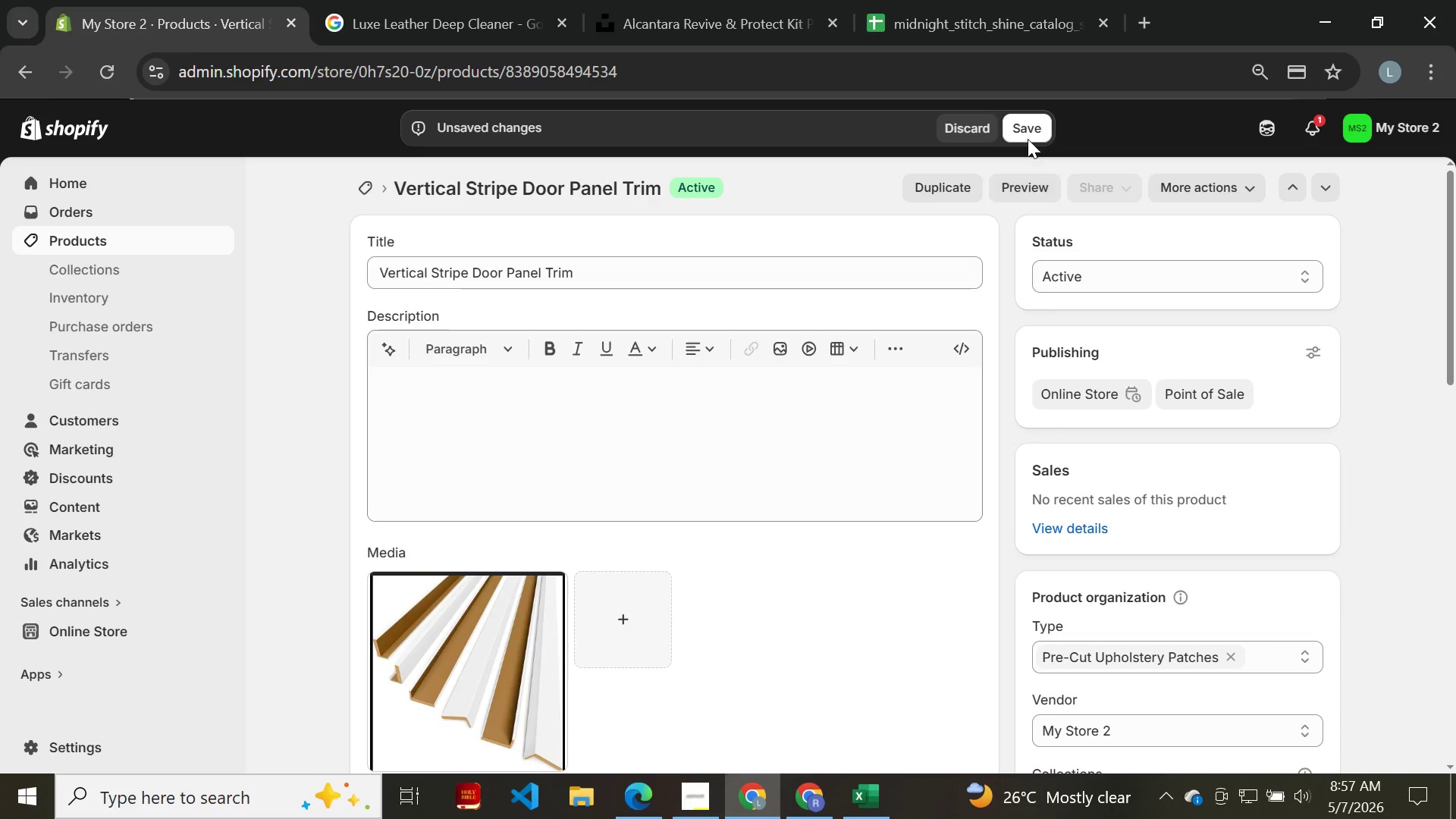 
left_click([1028, 139])
 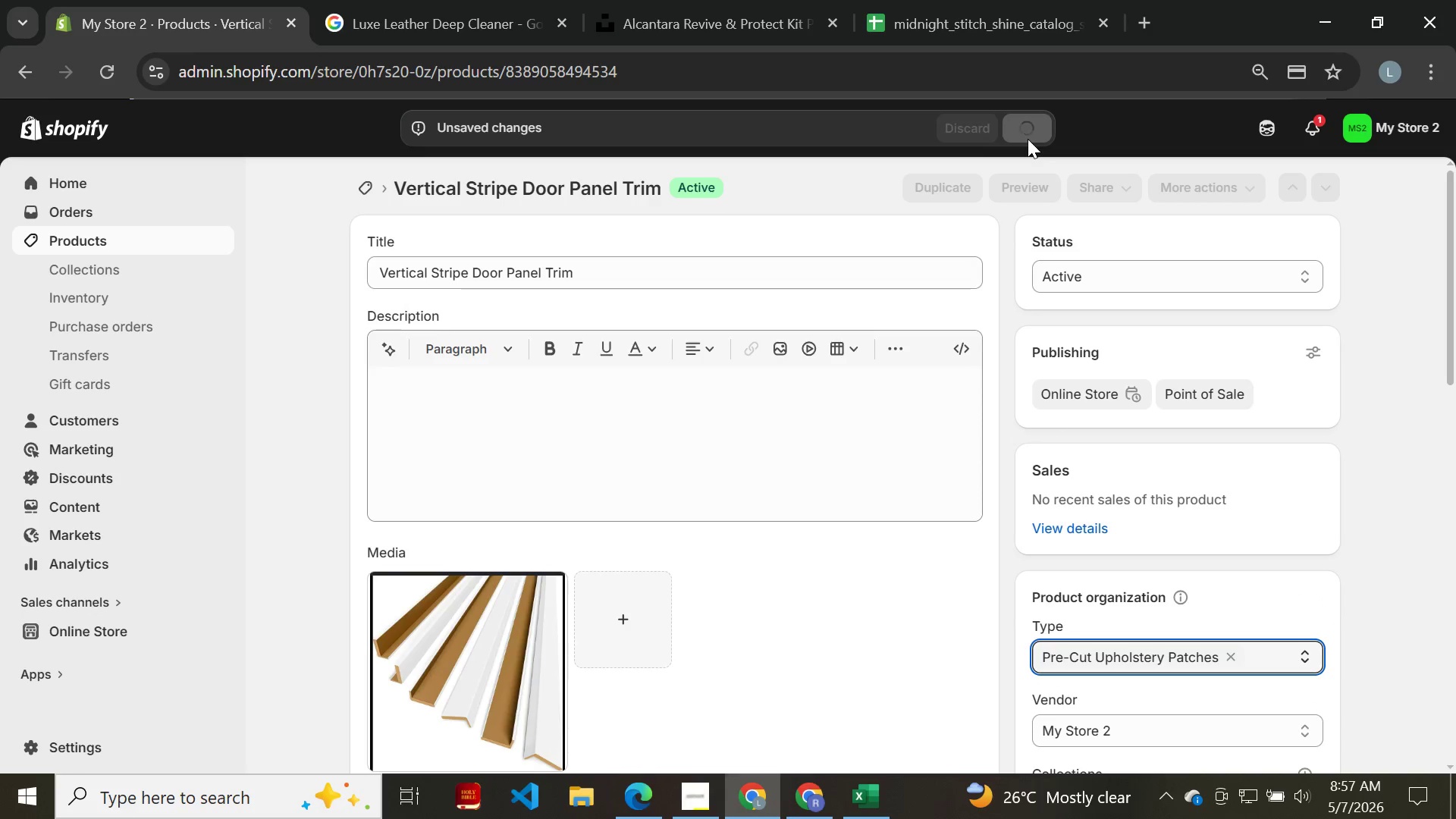 
wait(8.19)
 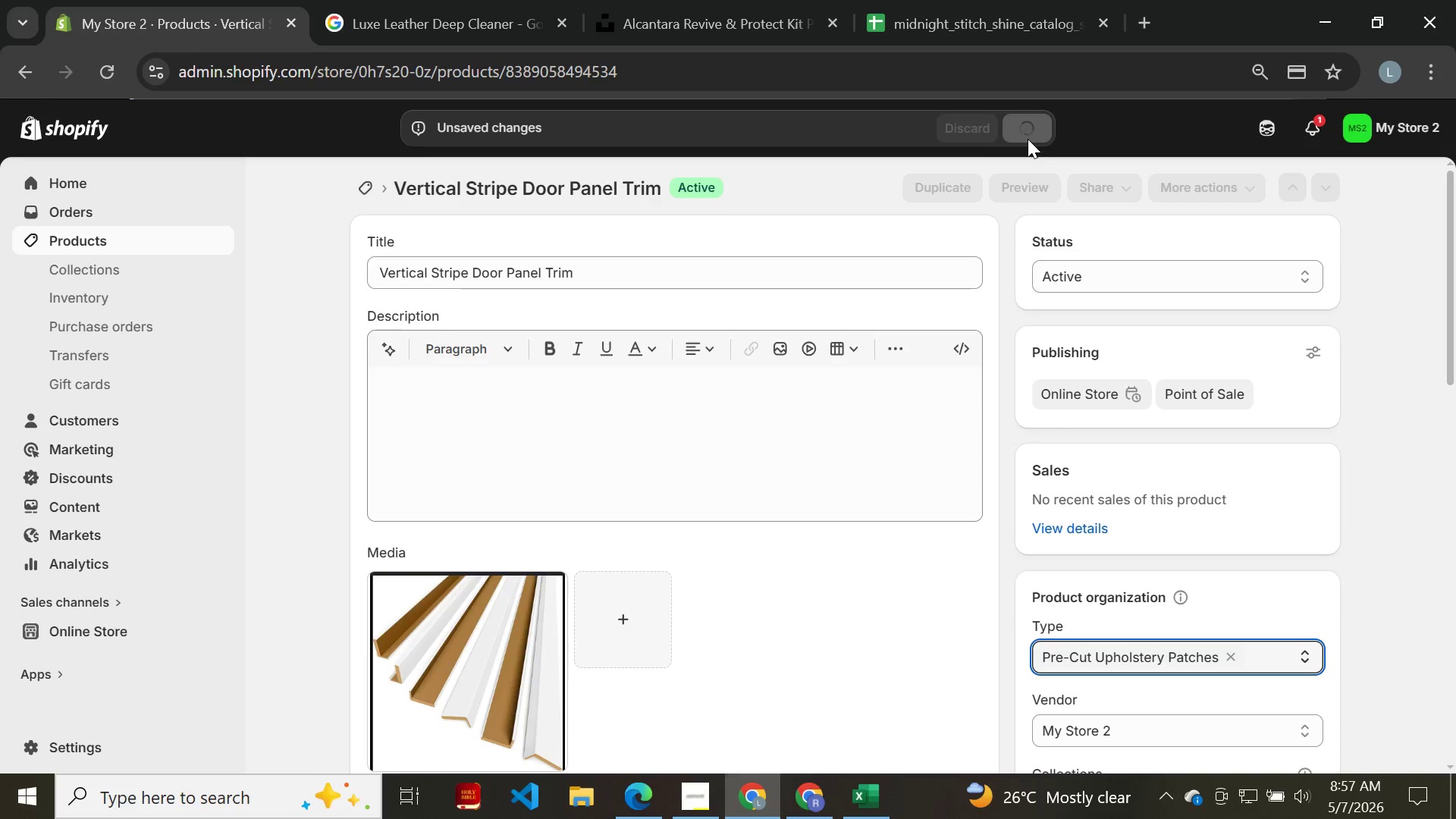 
left_click([19, 77])
 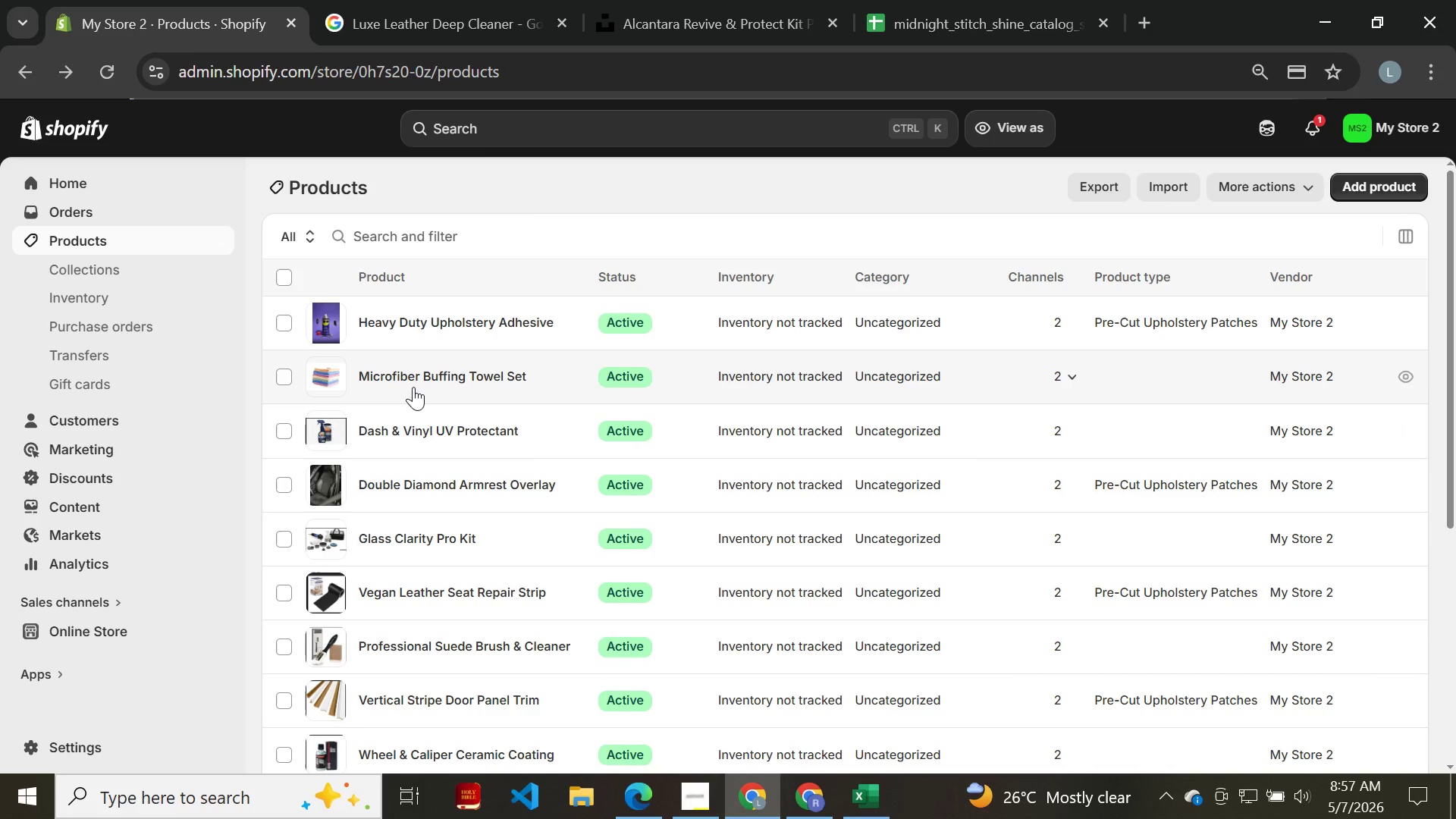 
wait(10.83)
 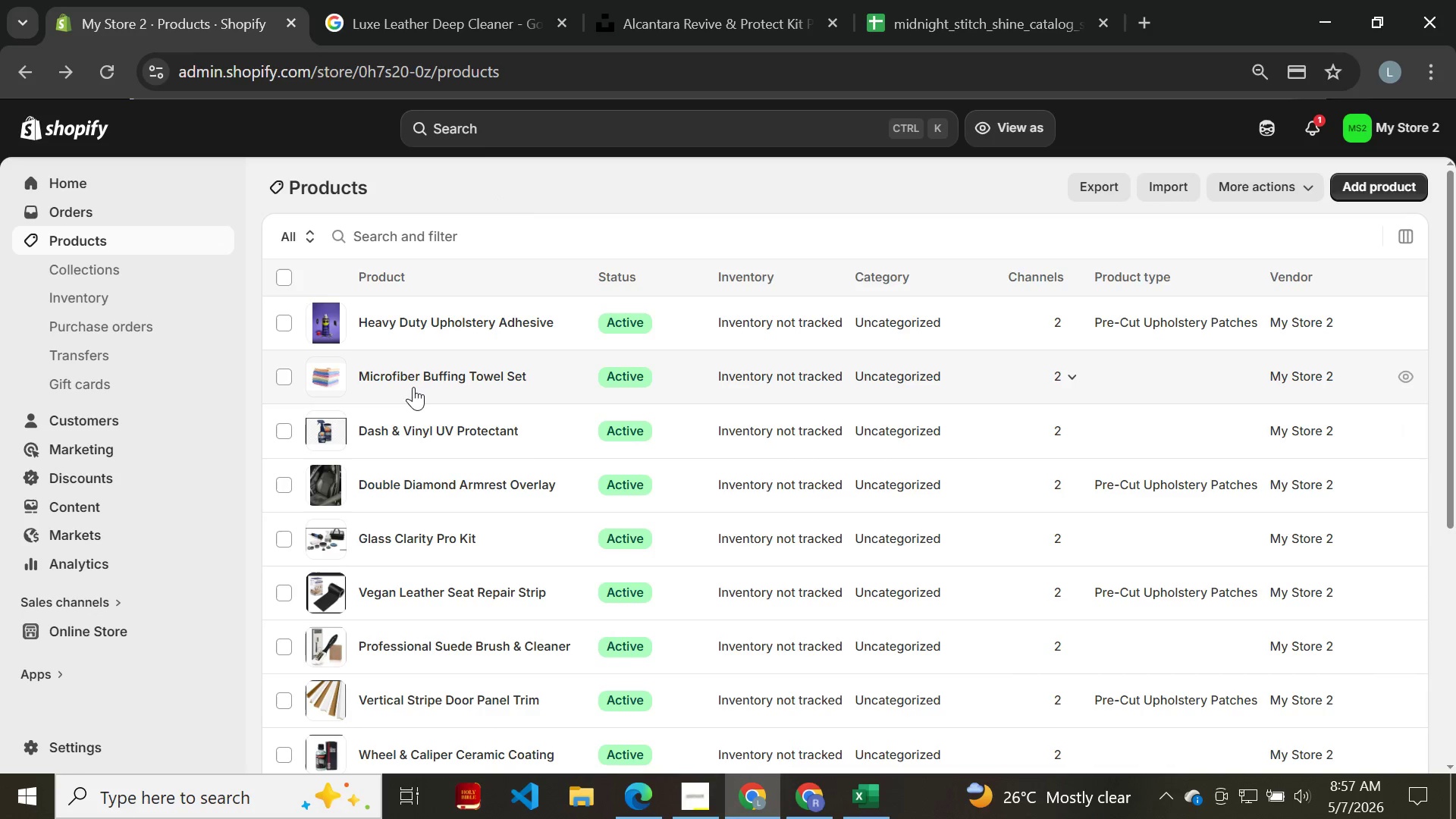 
left_click([418, 644])
 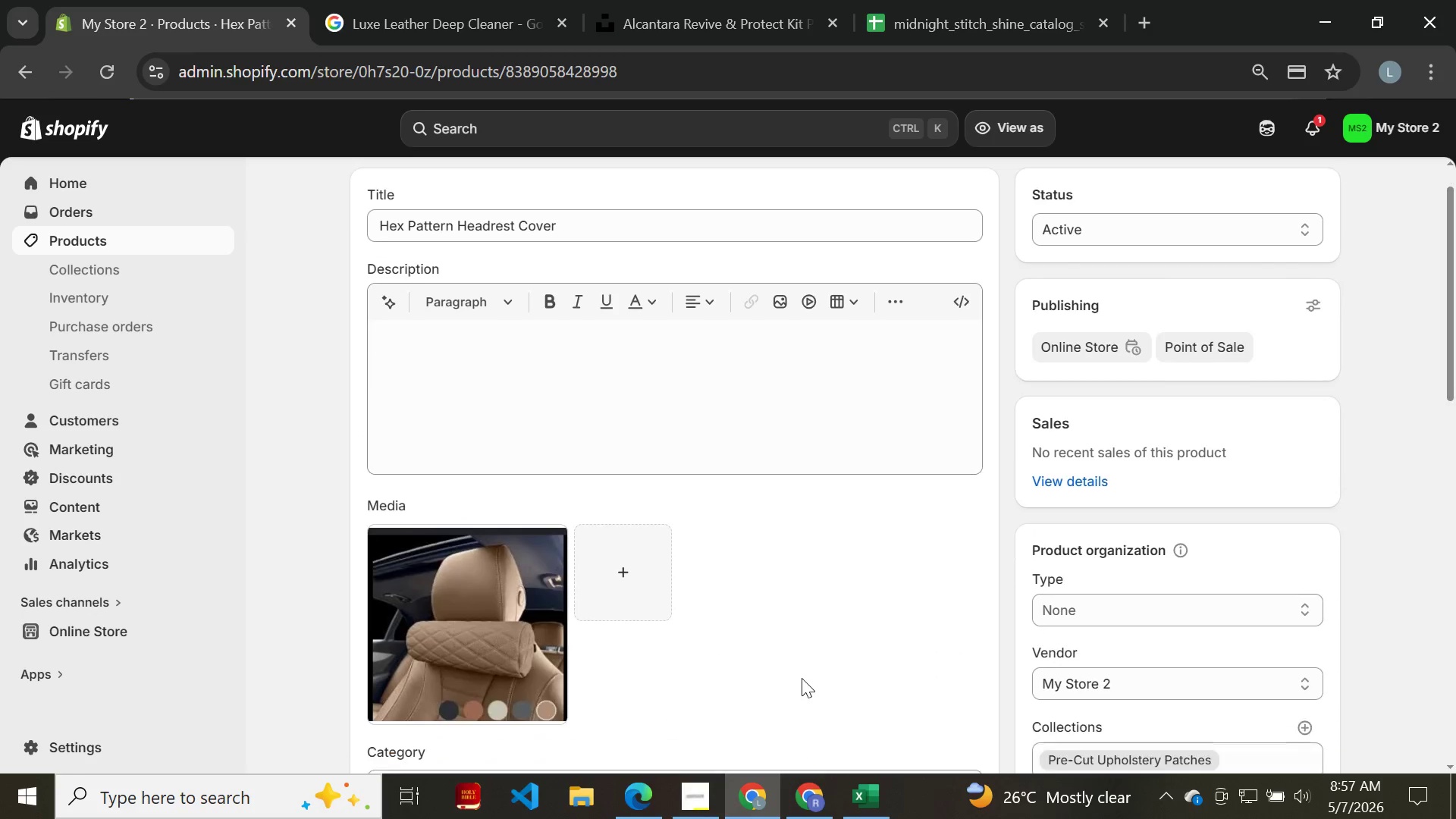 
left_click([1057, 587])
 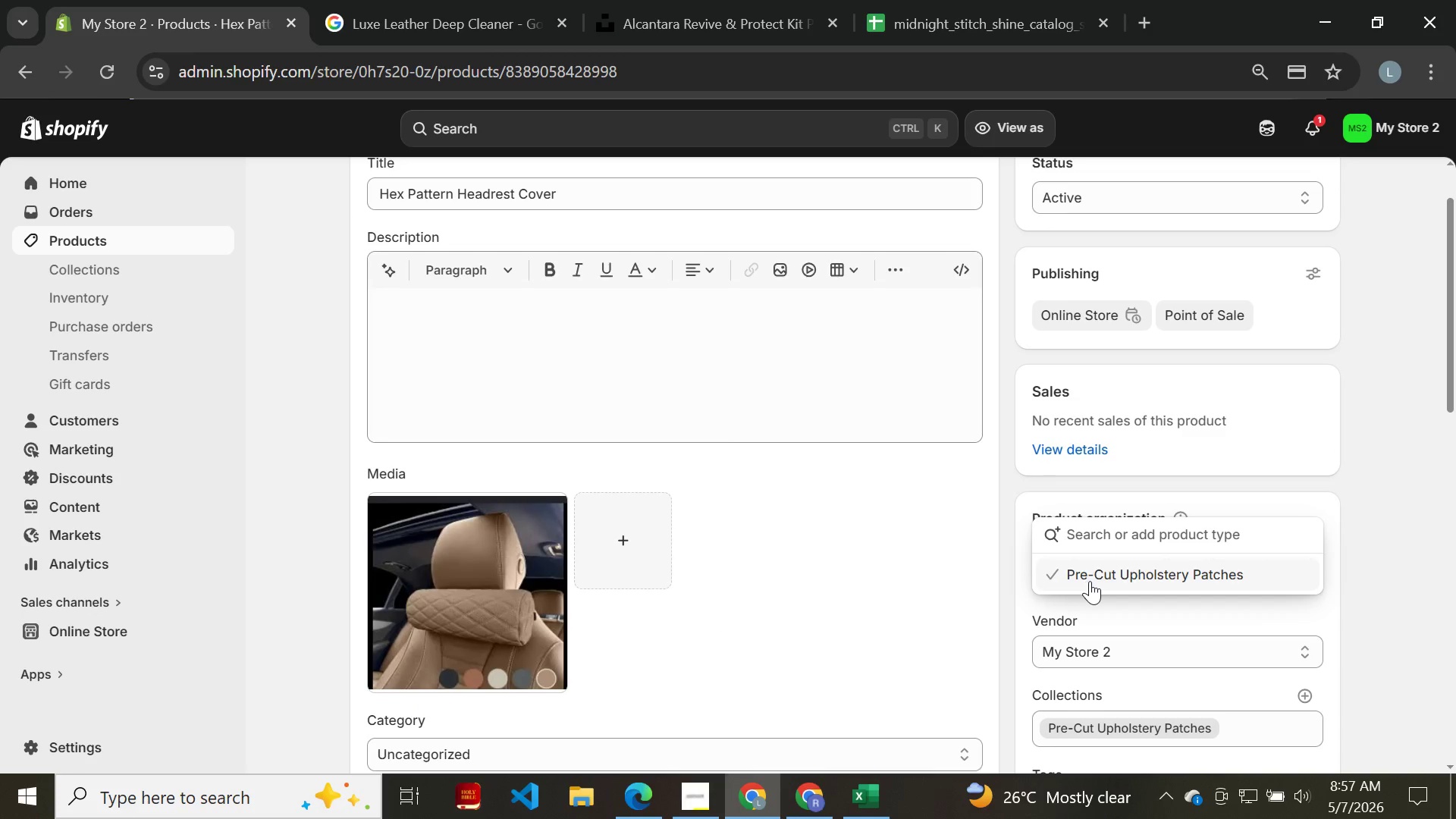 
left_click([1090, 581])
 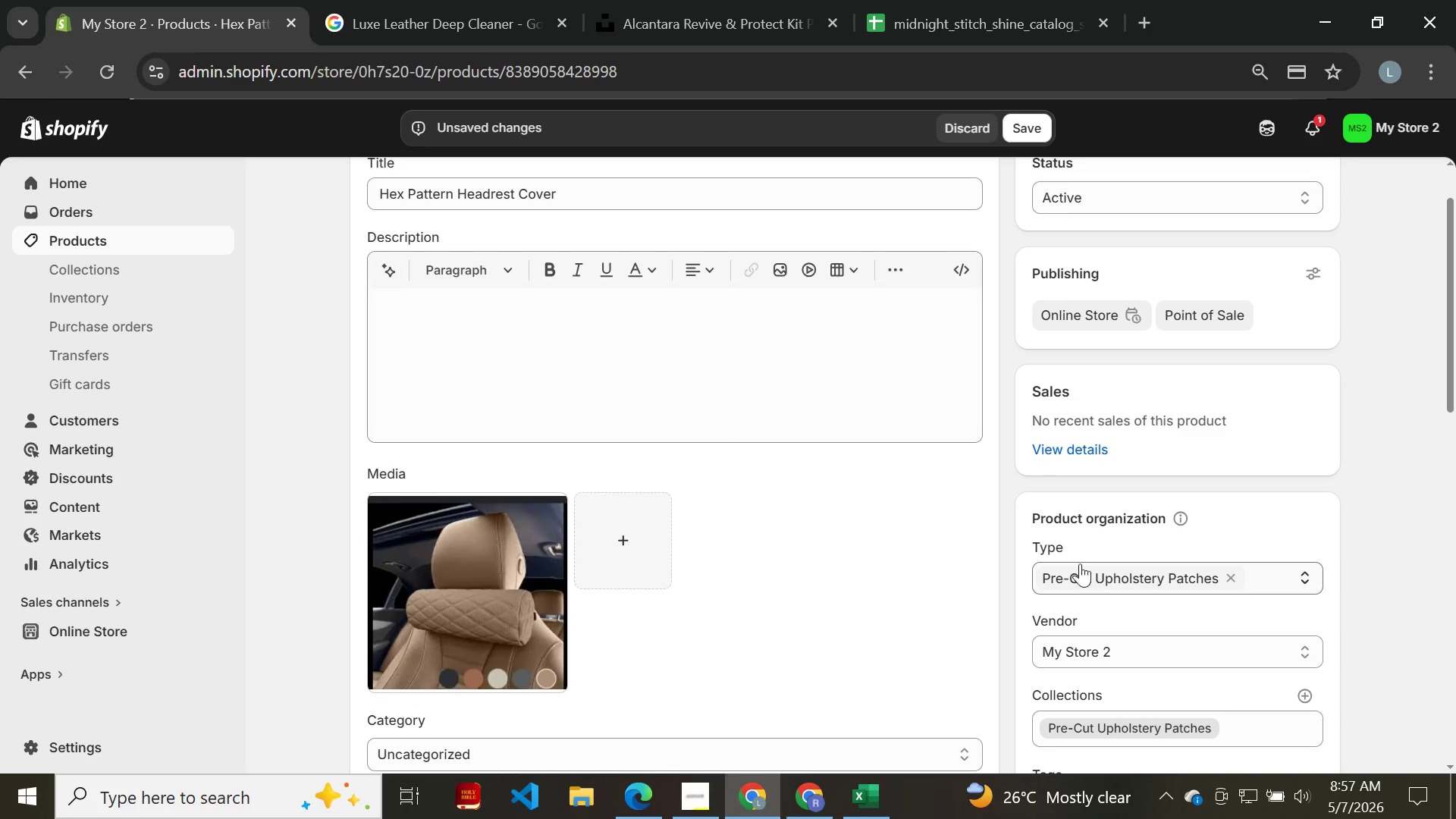 
left_click([1026, 129])
 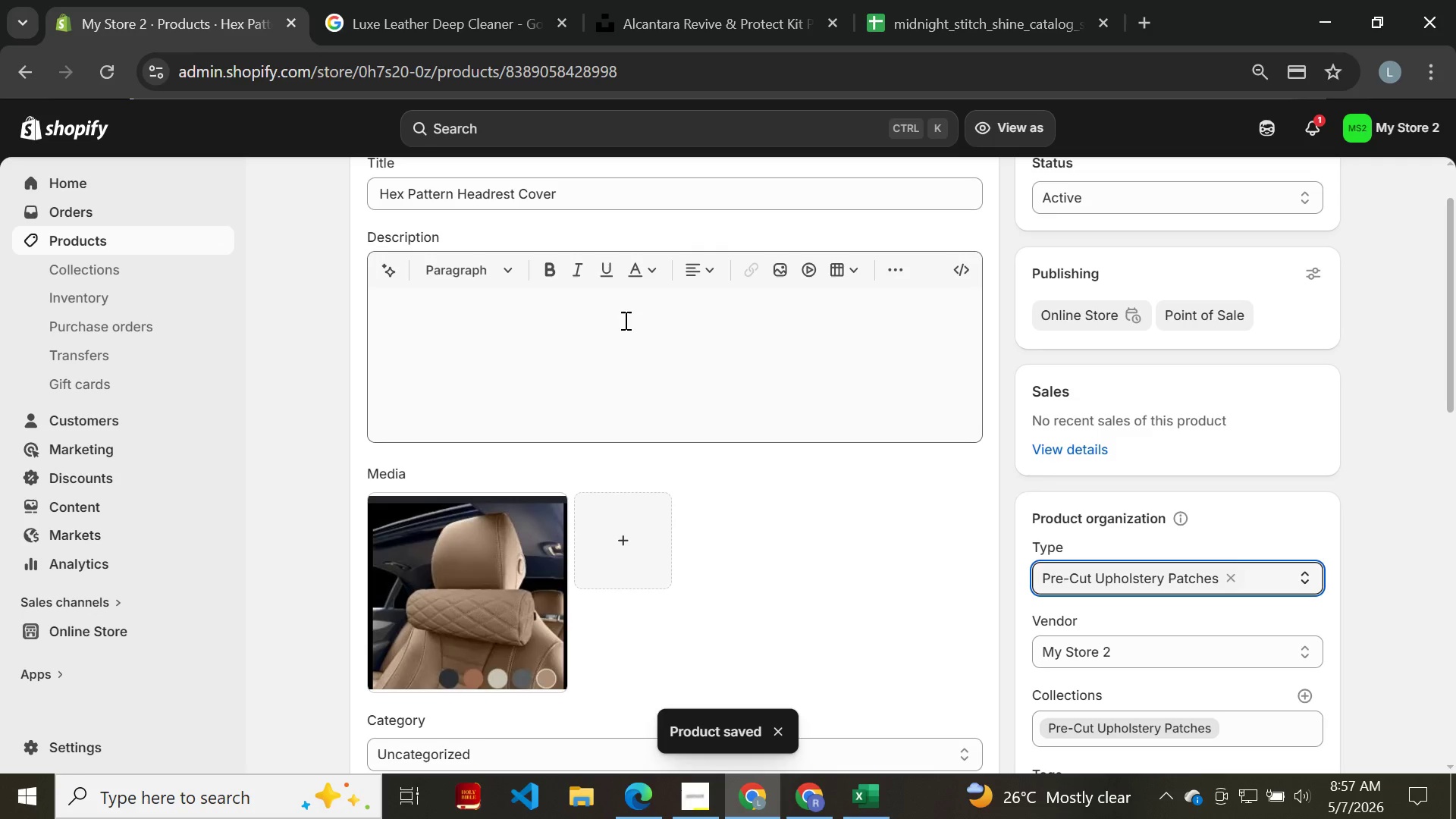 
wait(9.77)
 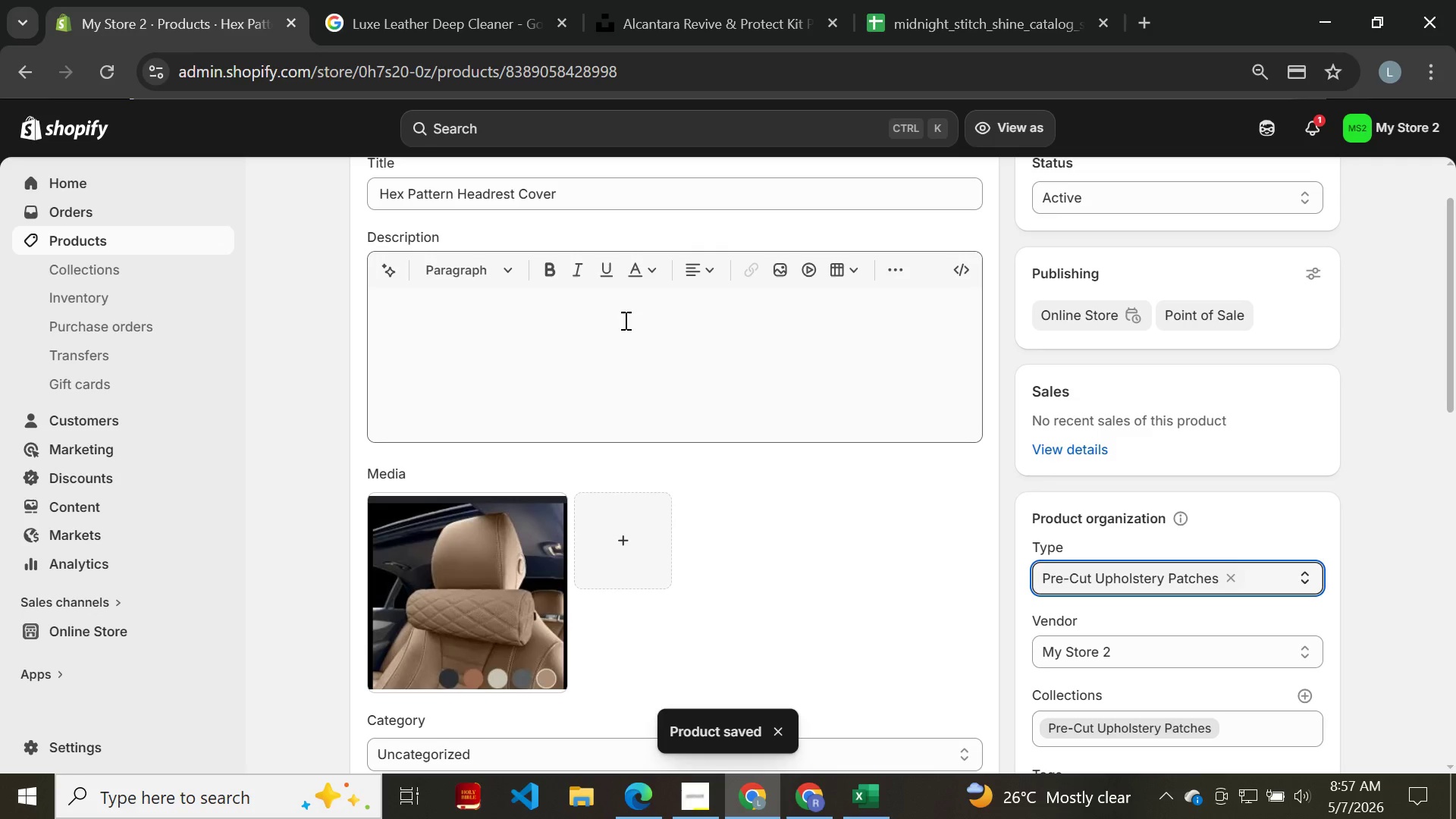 
left_click([4, 77])
 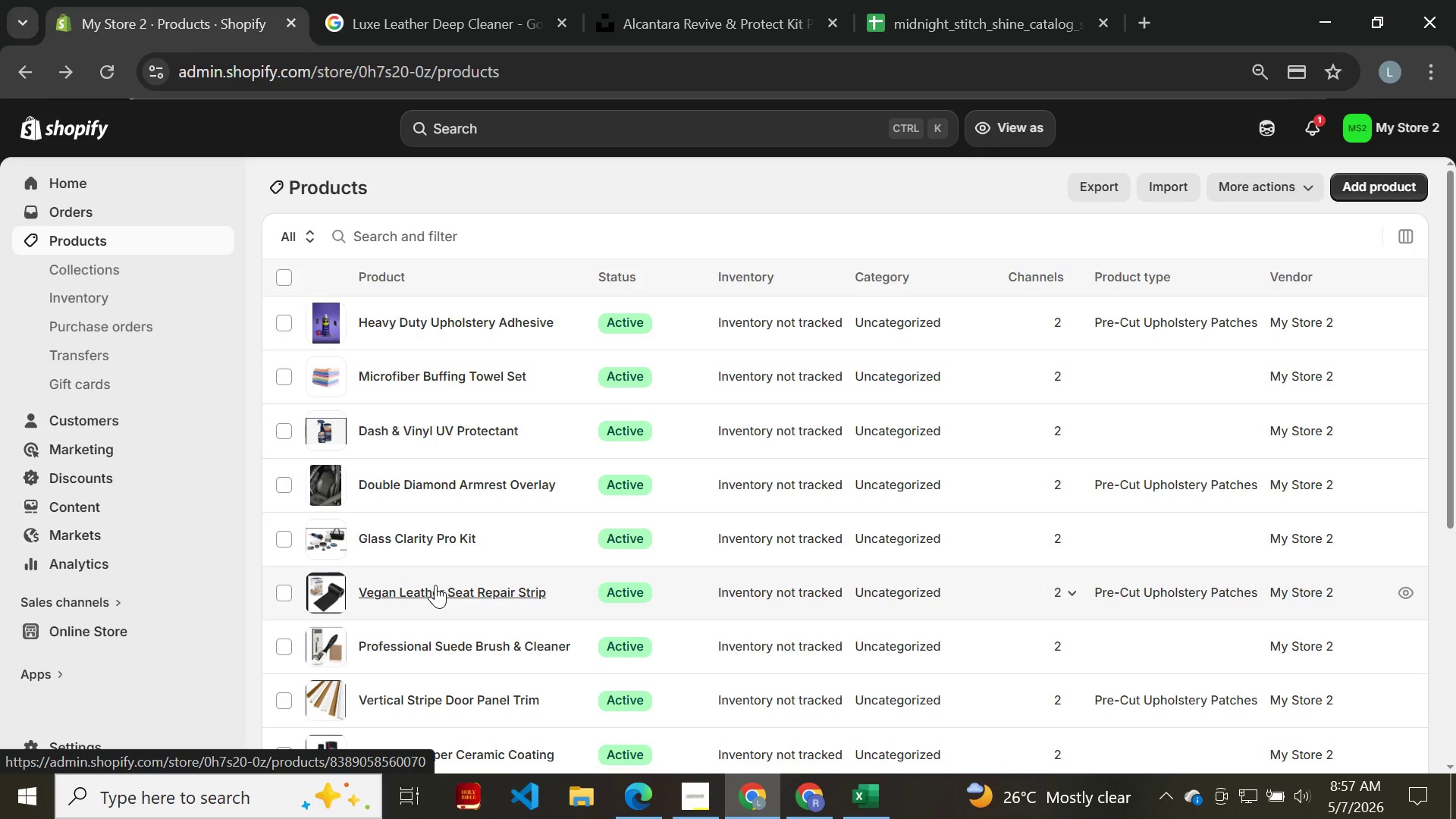 
wait(10.91)
 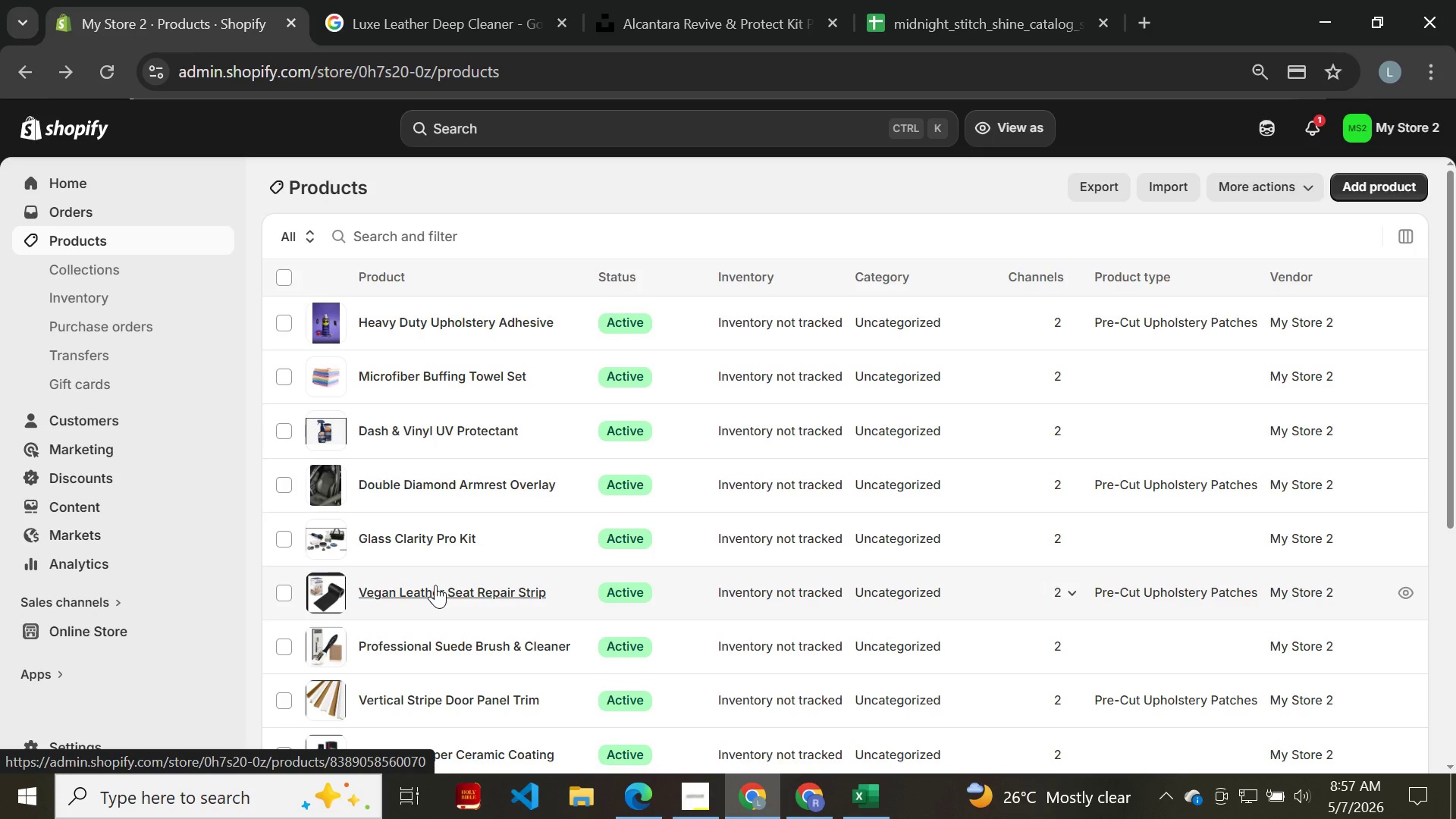 
left_click([700, 818])